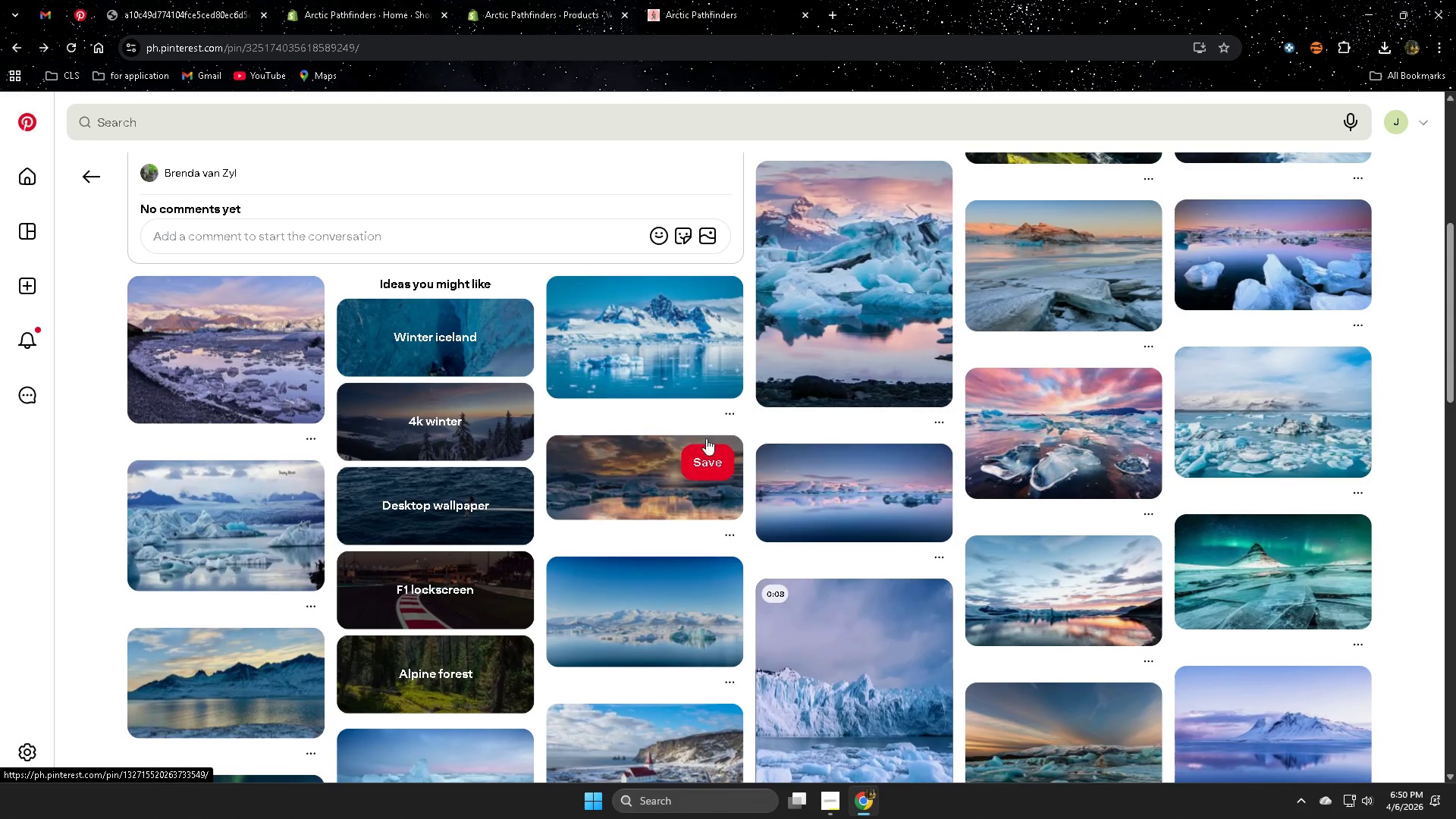 
left_click([647, 461])
 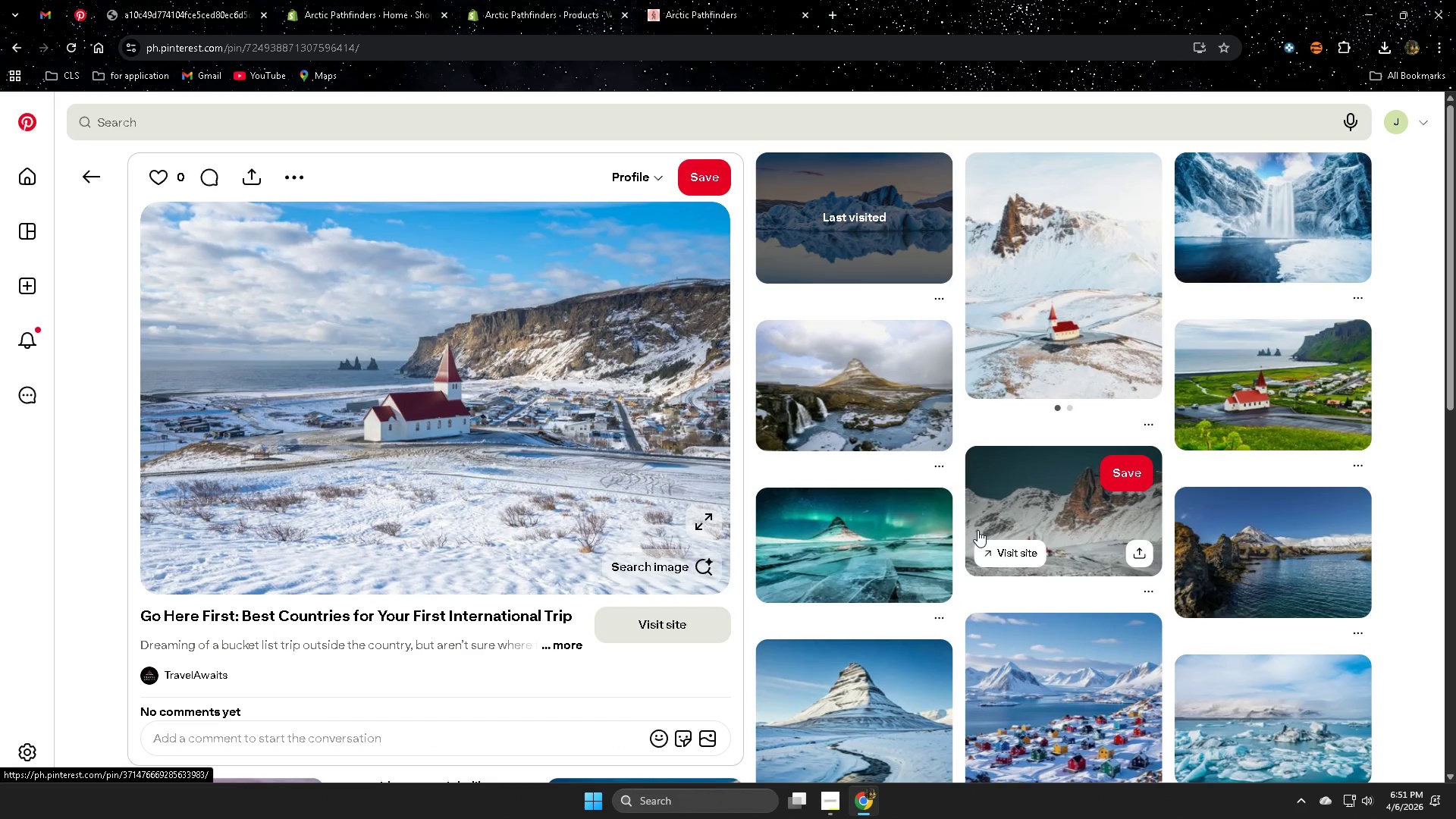 
scroll: coordinate [733, 568], scroll_direction: down, amount: 14.0
 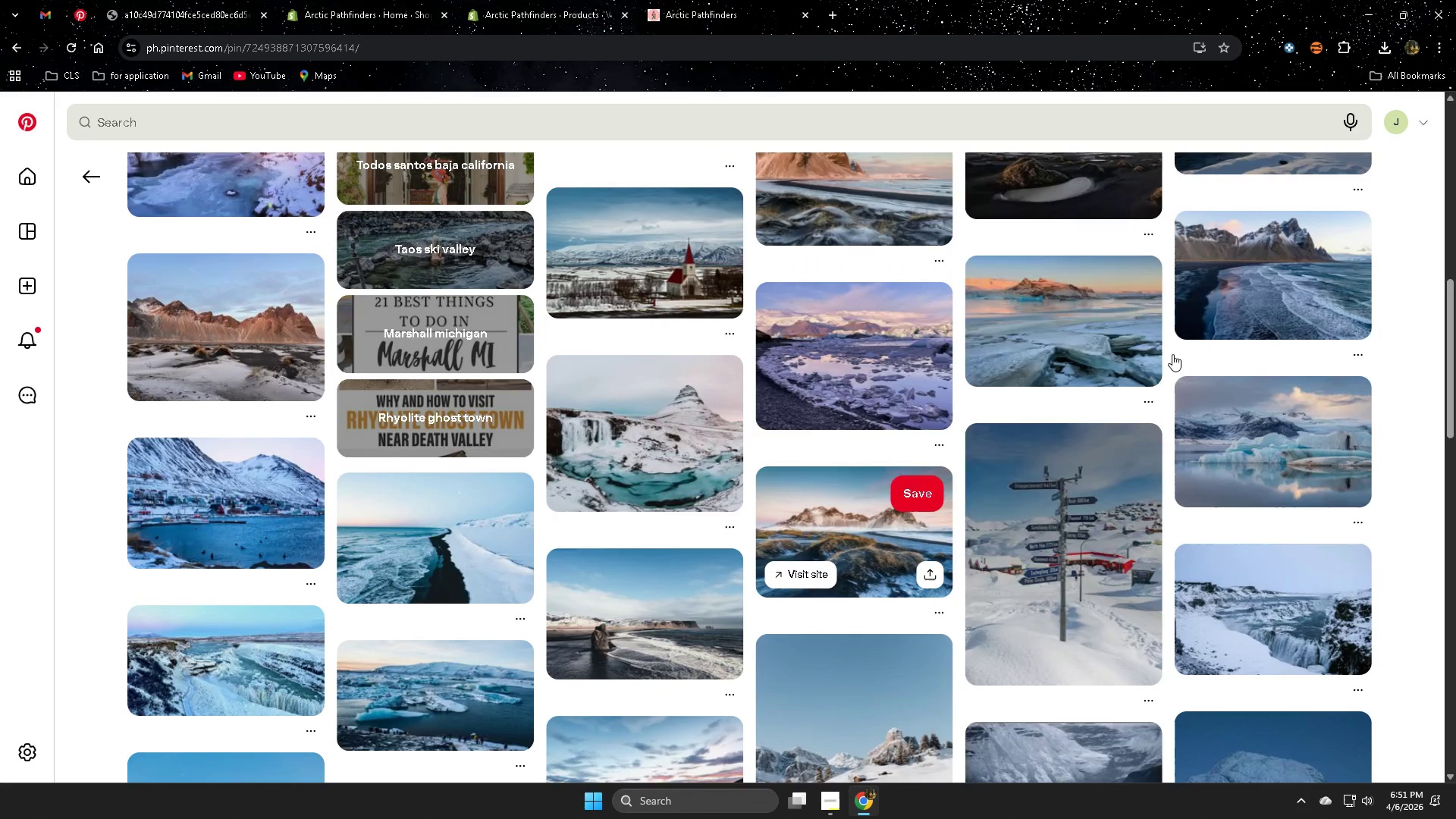 
scroll: coordinate [1266, 545], scroll_direction: down, amount: 13.0
 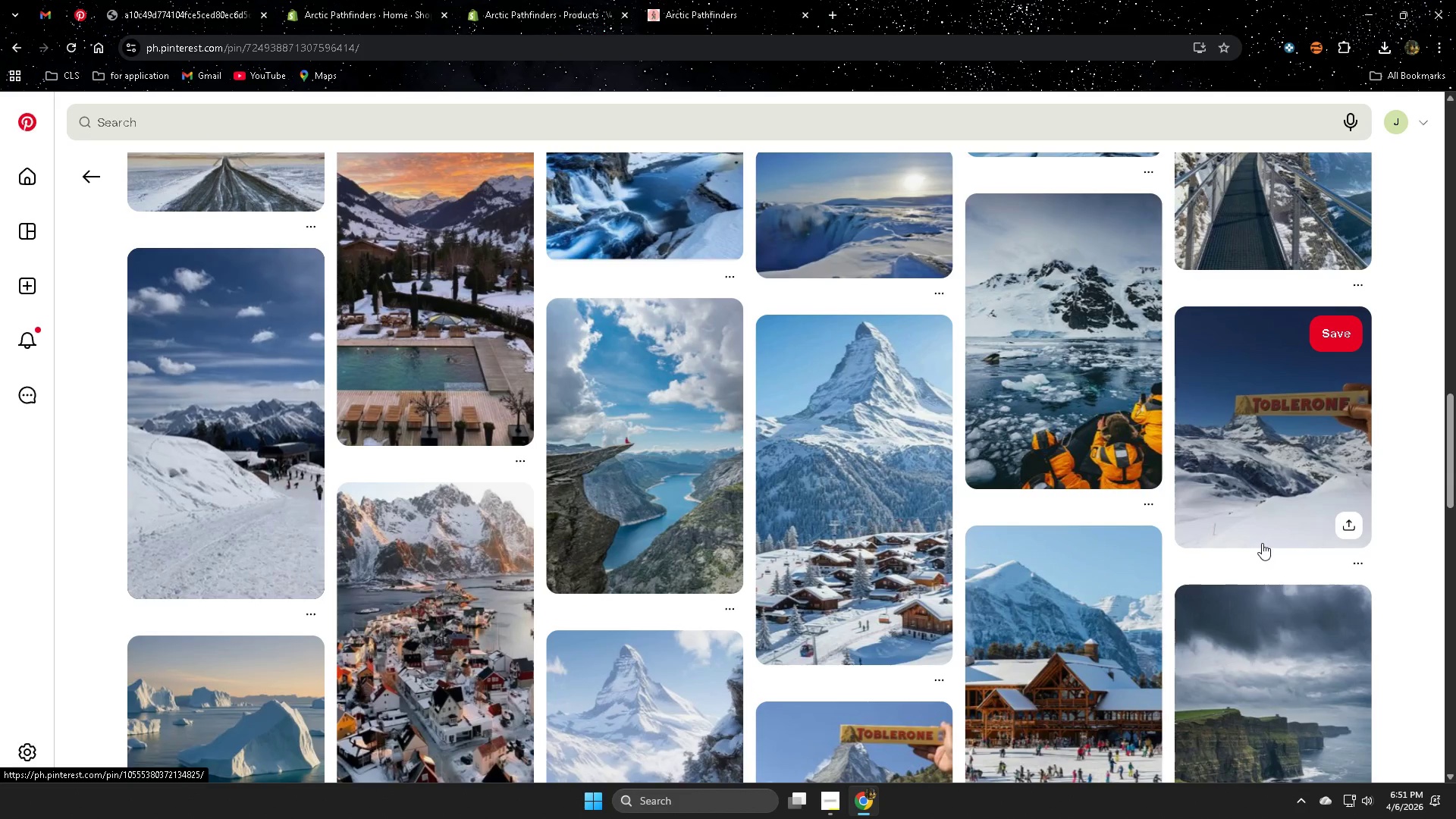 
scroll: coordinate [959, 535], scroll_direction: down, amount: 8.0
 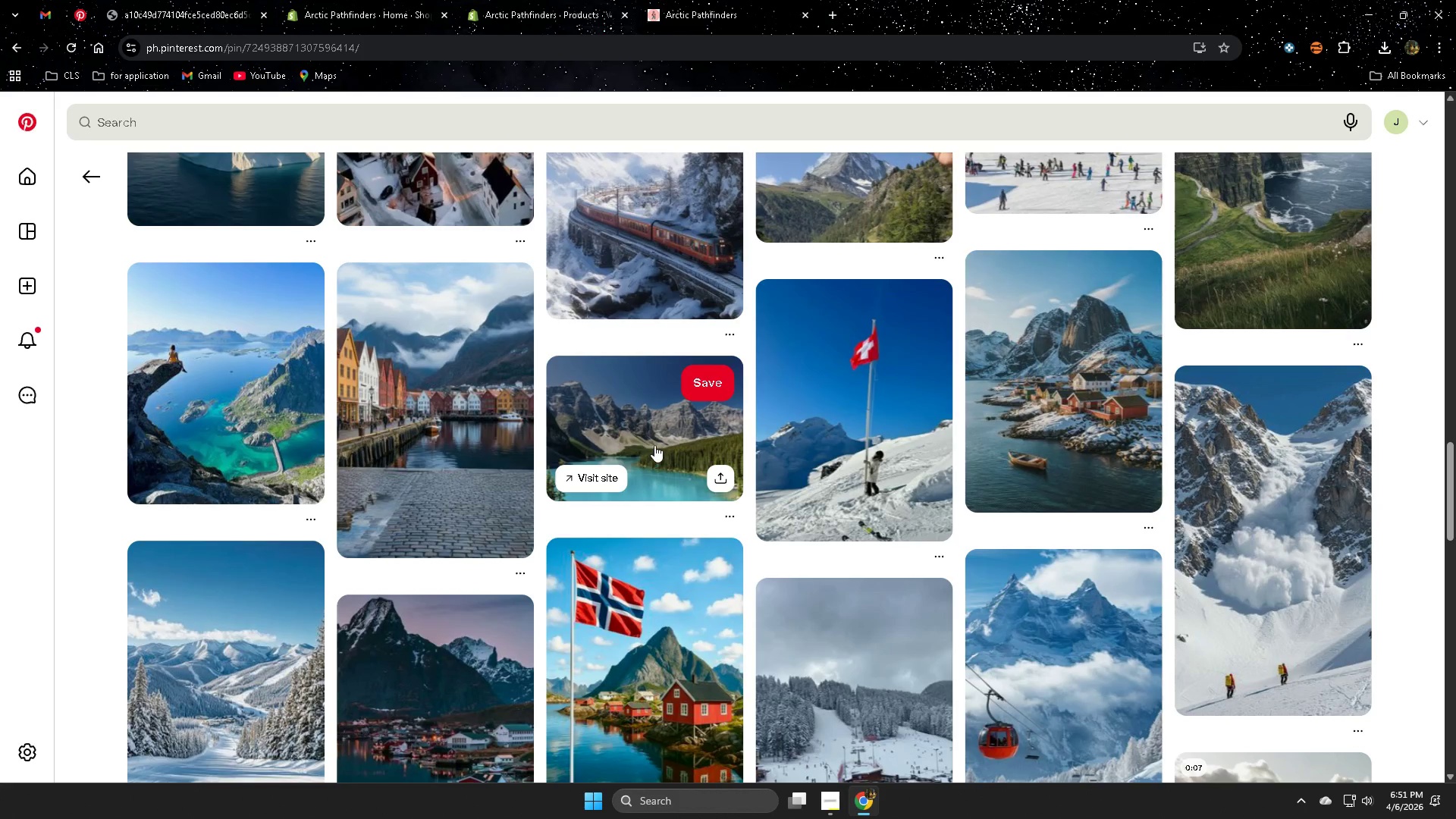 
left_click([667, 428])
 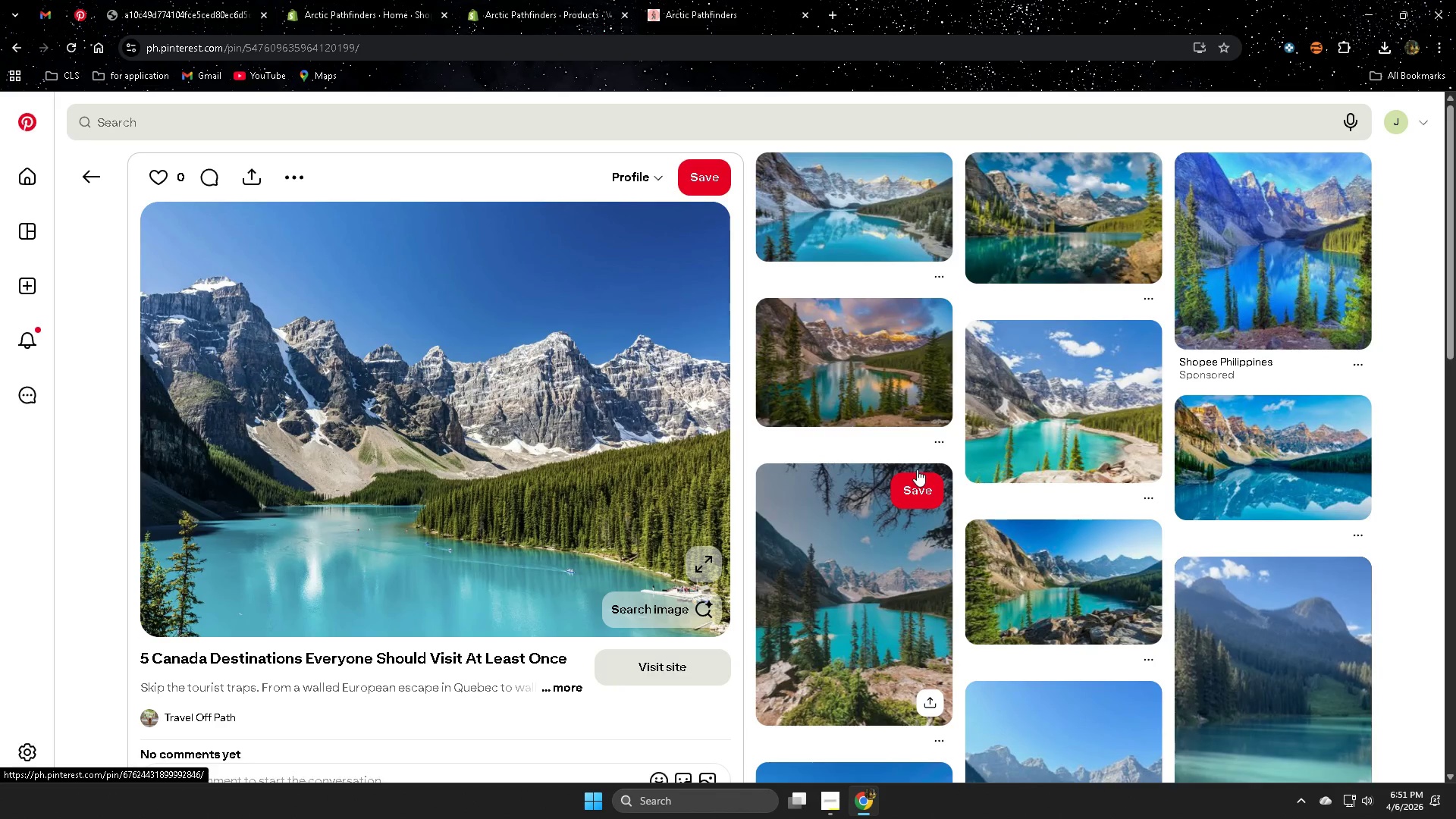 
right_click([334, 354])
 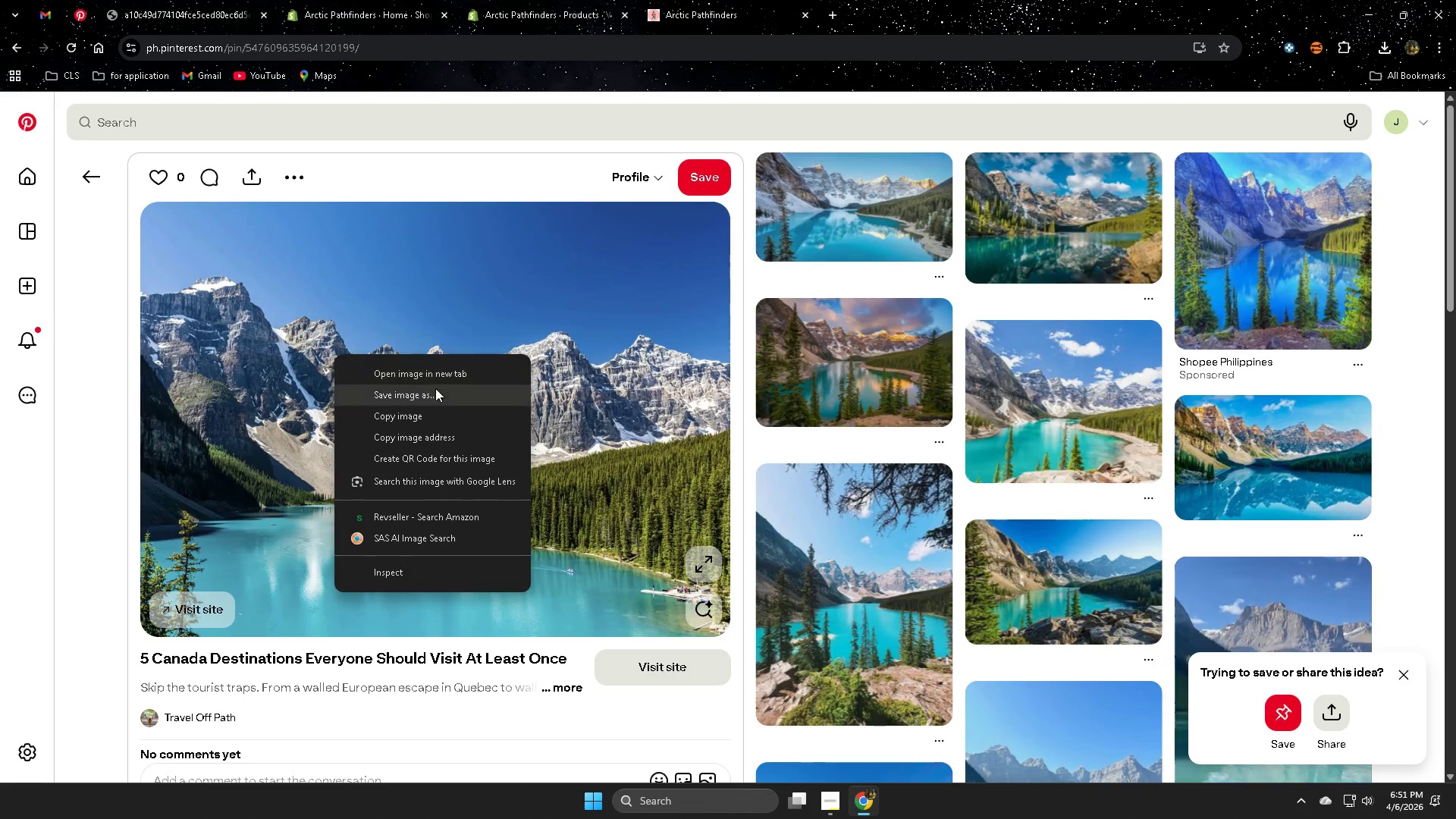 
left_click([444, 378])
 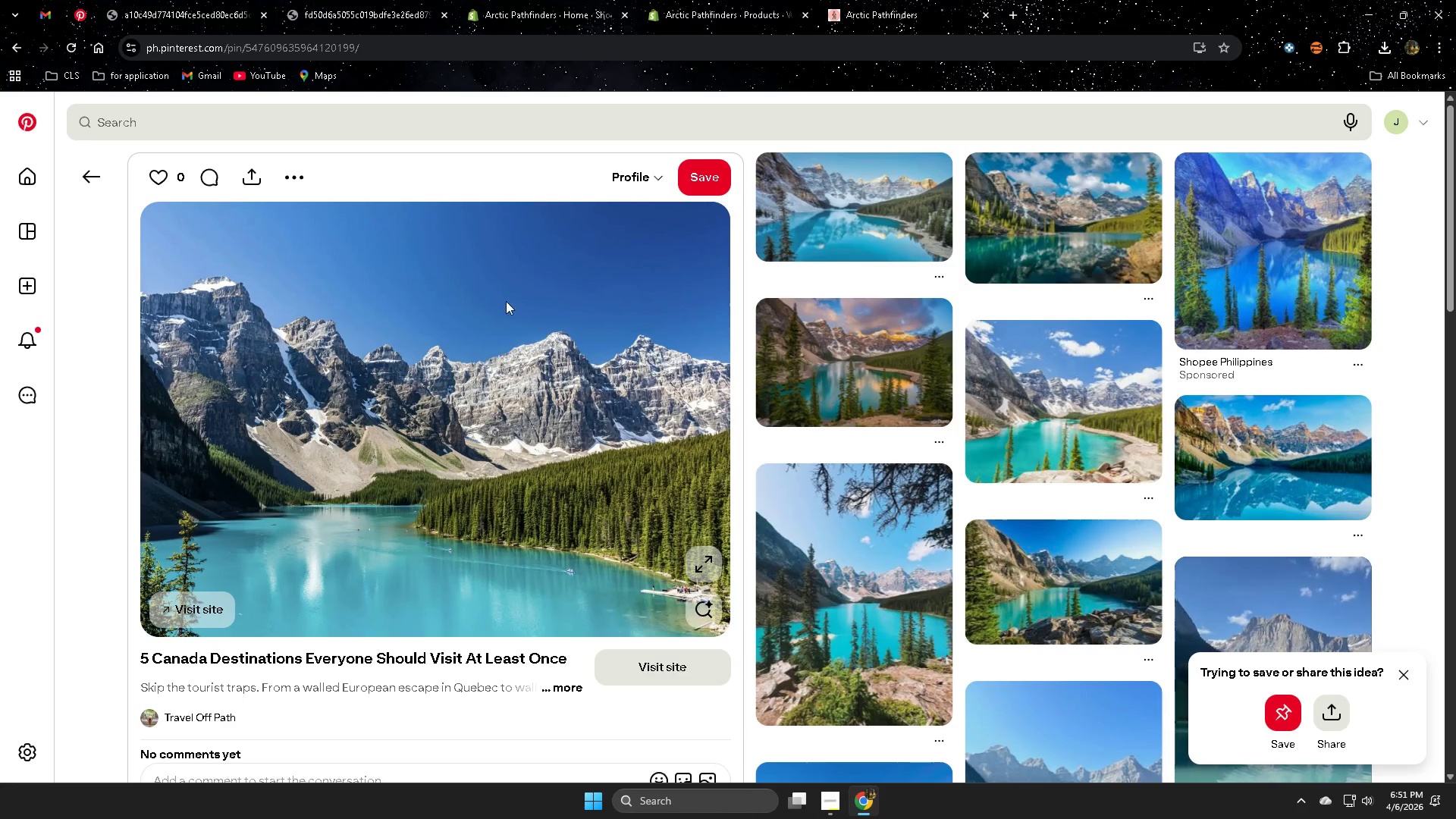 
left_click([541, 319])
 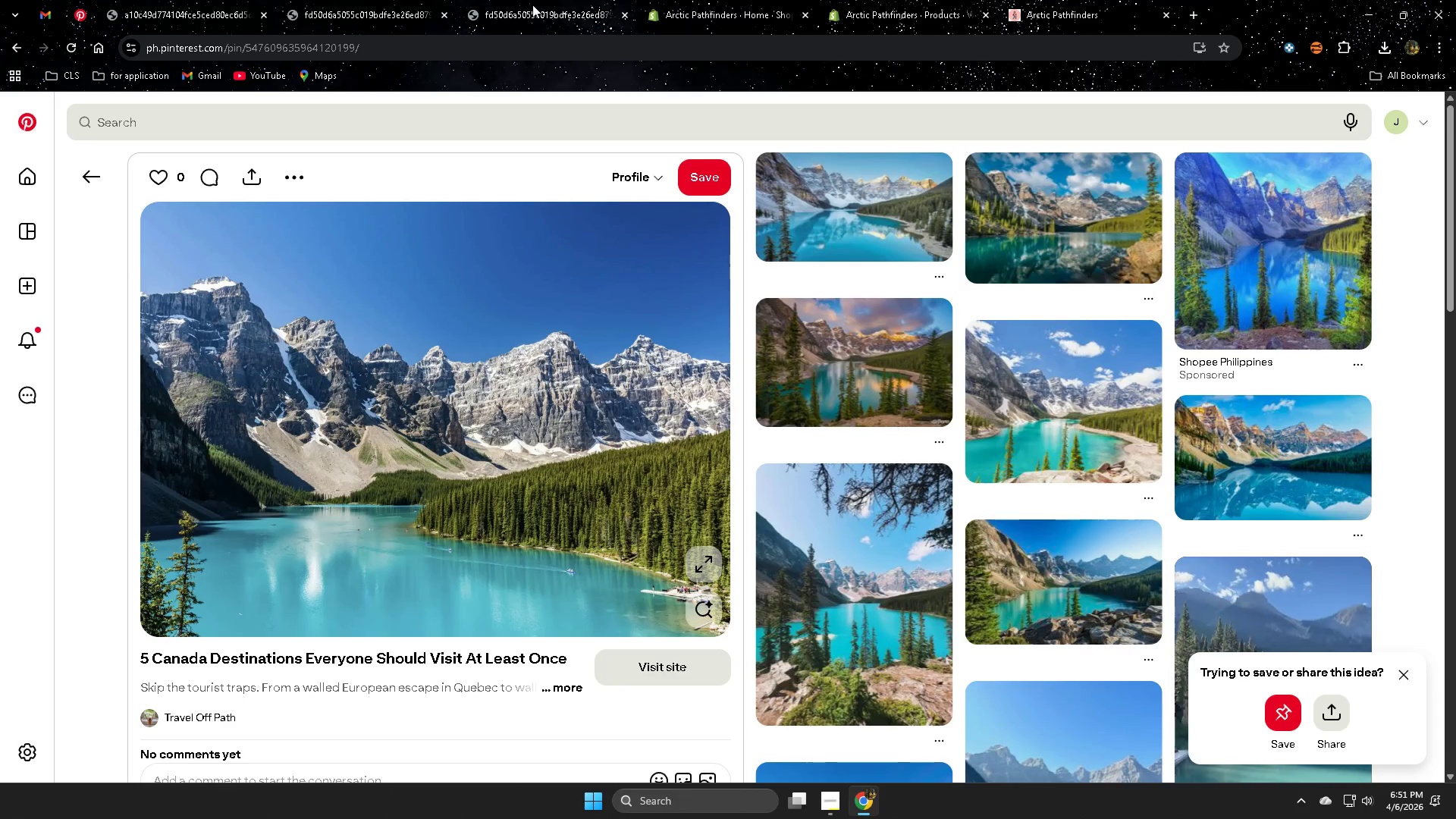 
left_click([342, 0])
 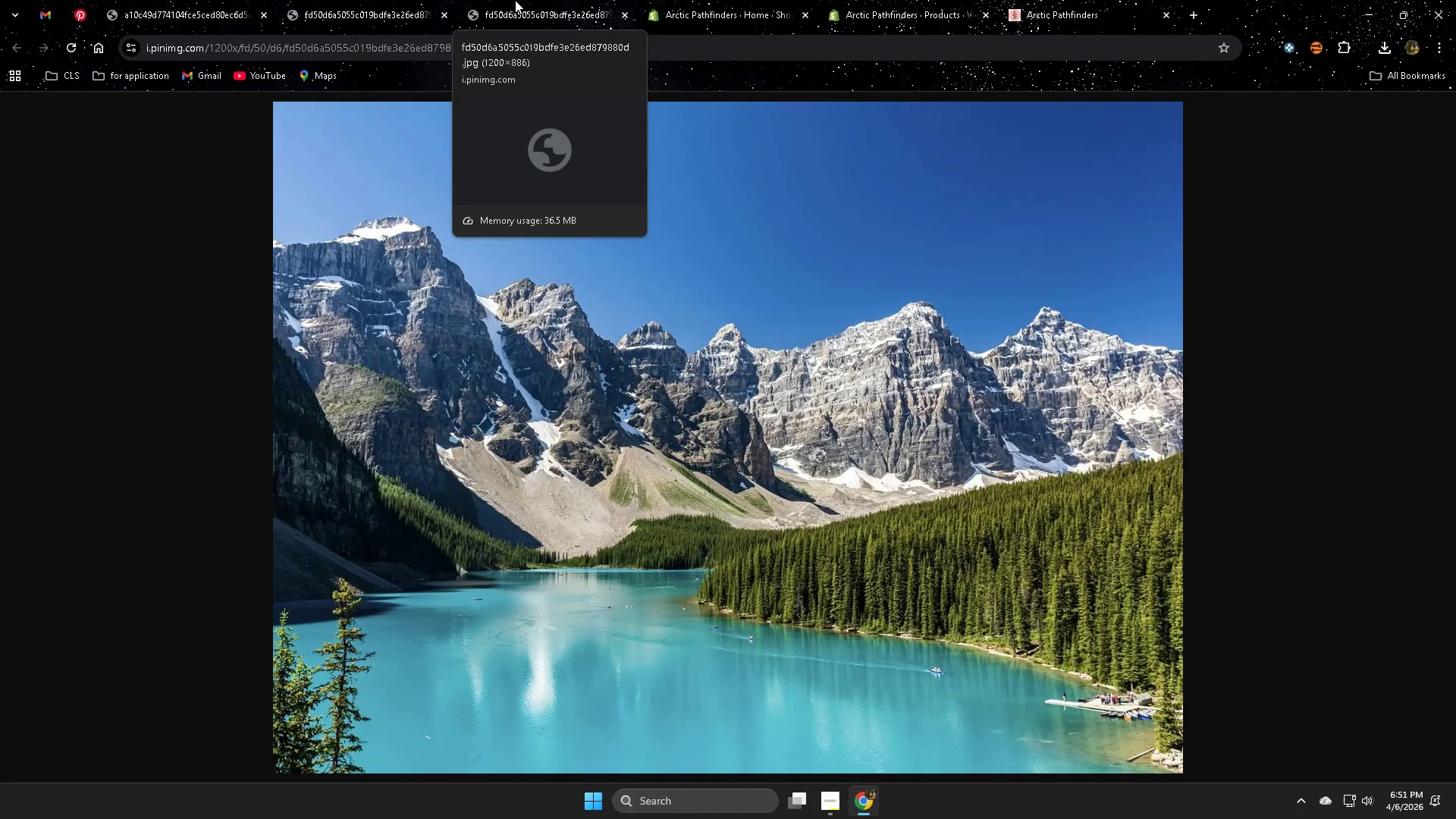 
left_click([515, 0])
 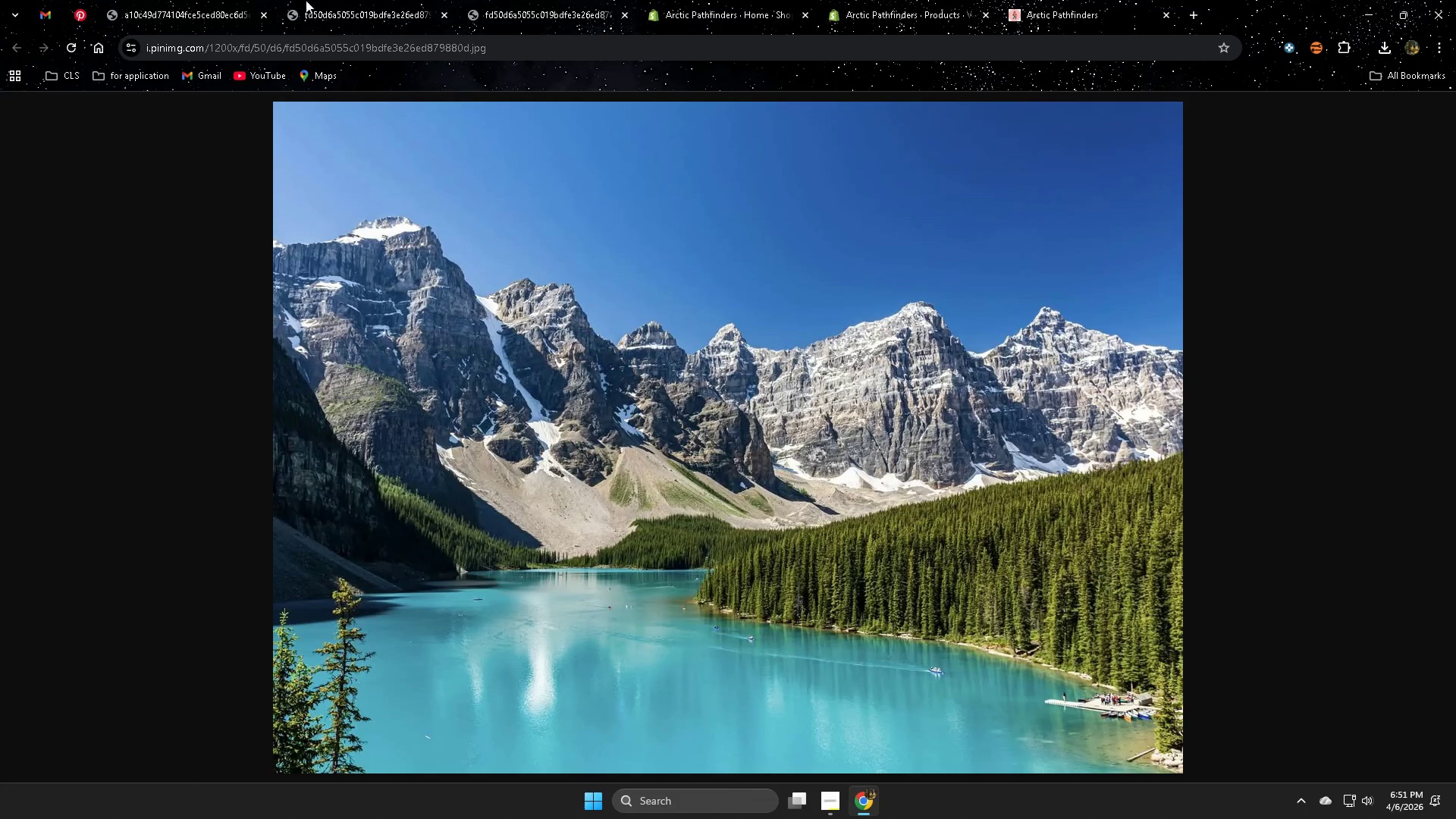 
double_click([200, 2])
 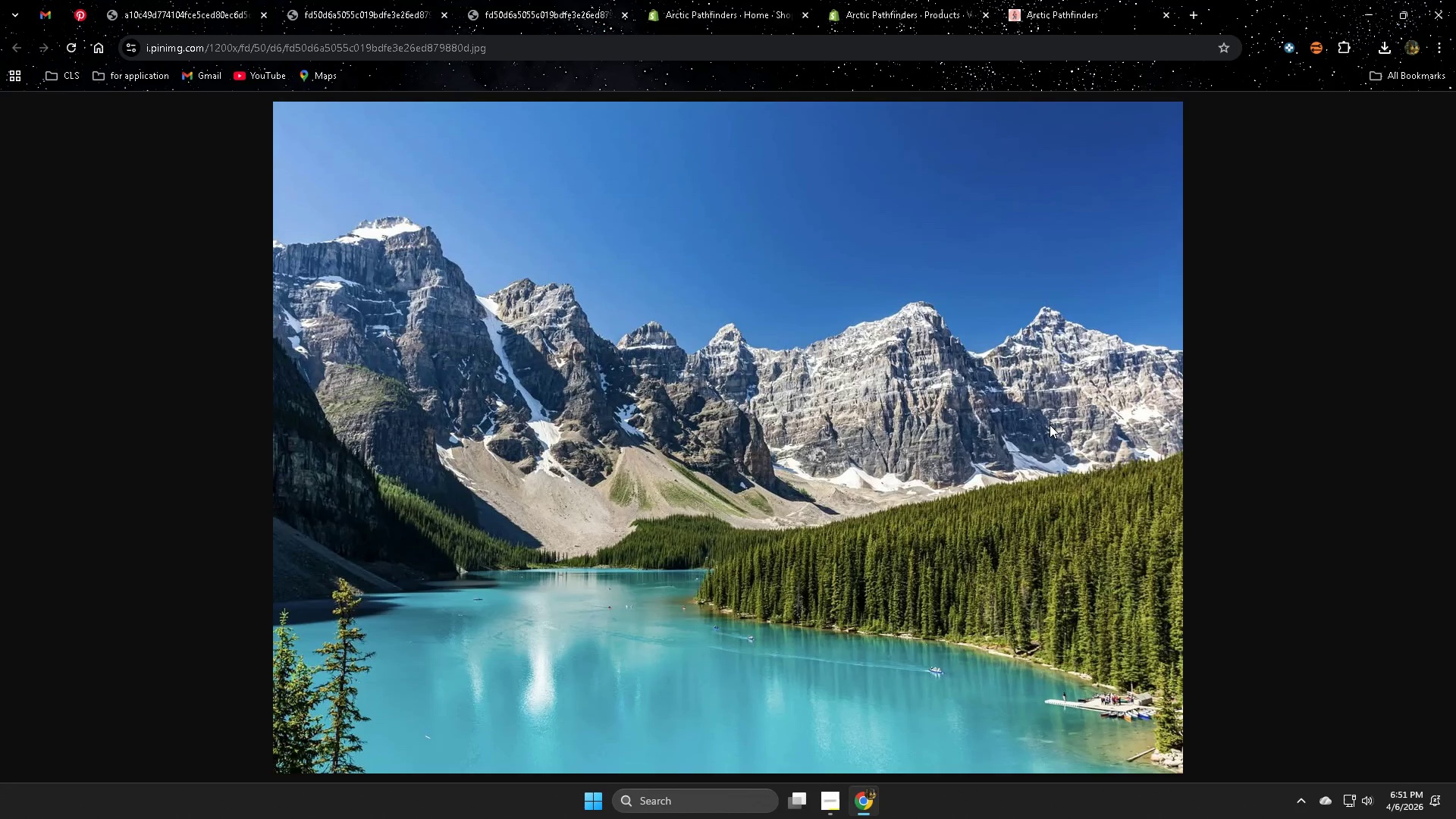 
wait(6.02)
 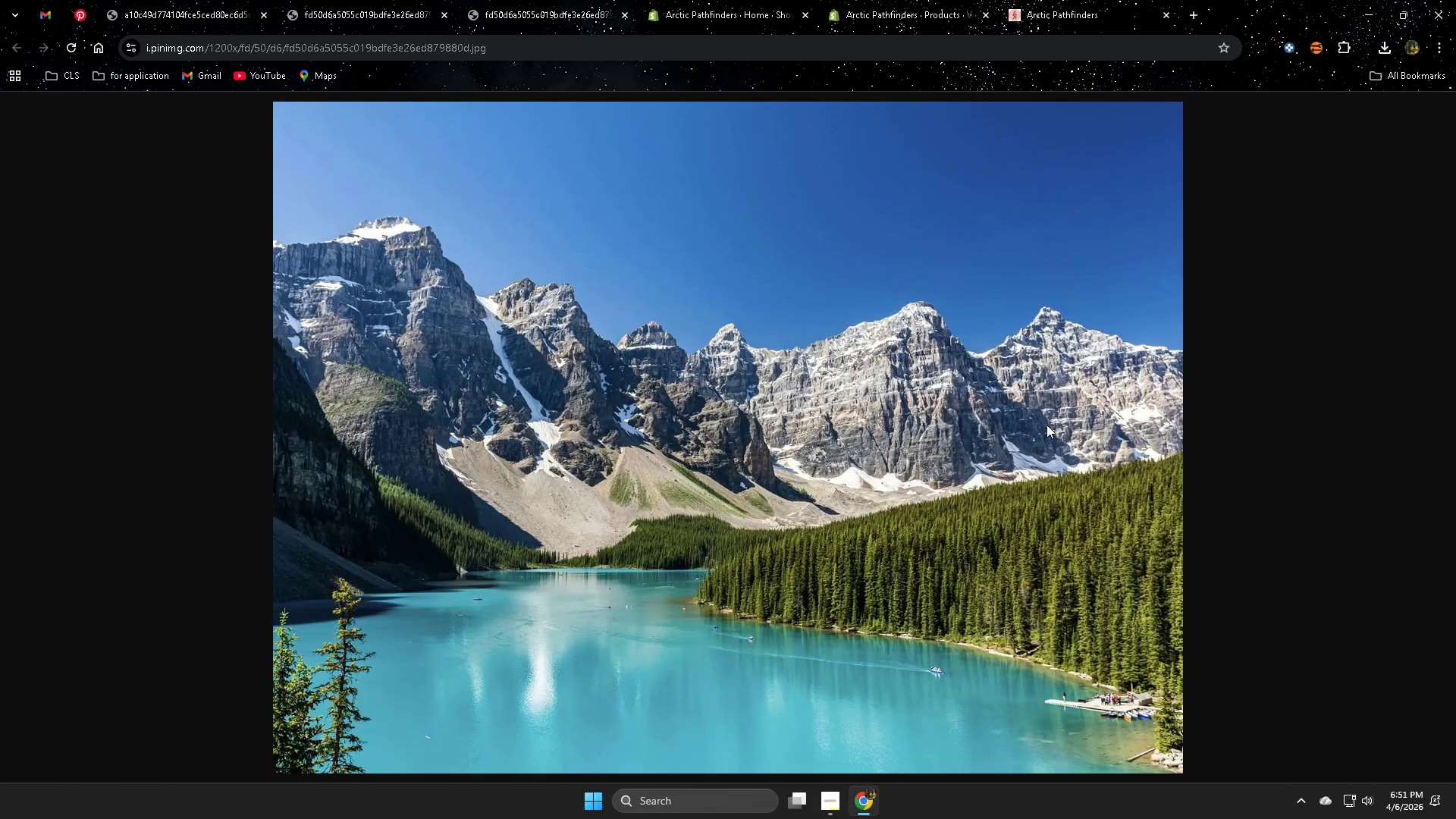 
double_click([561, 0])
 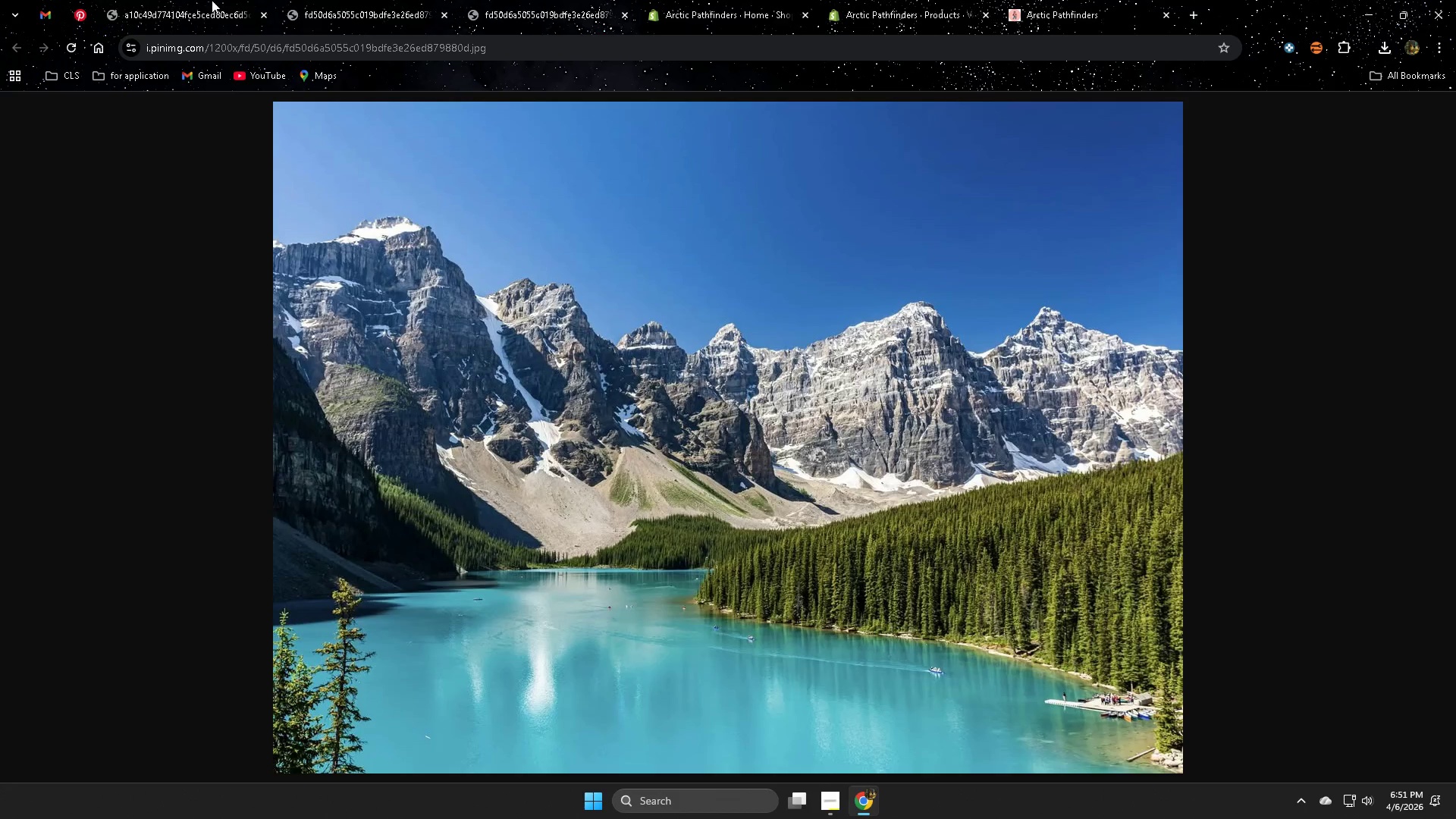 
left_click([196, 5])
 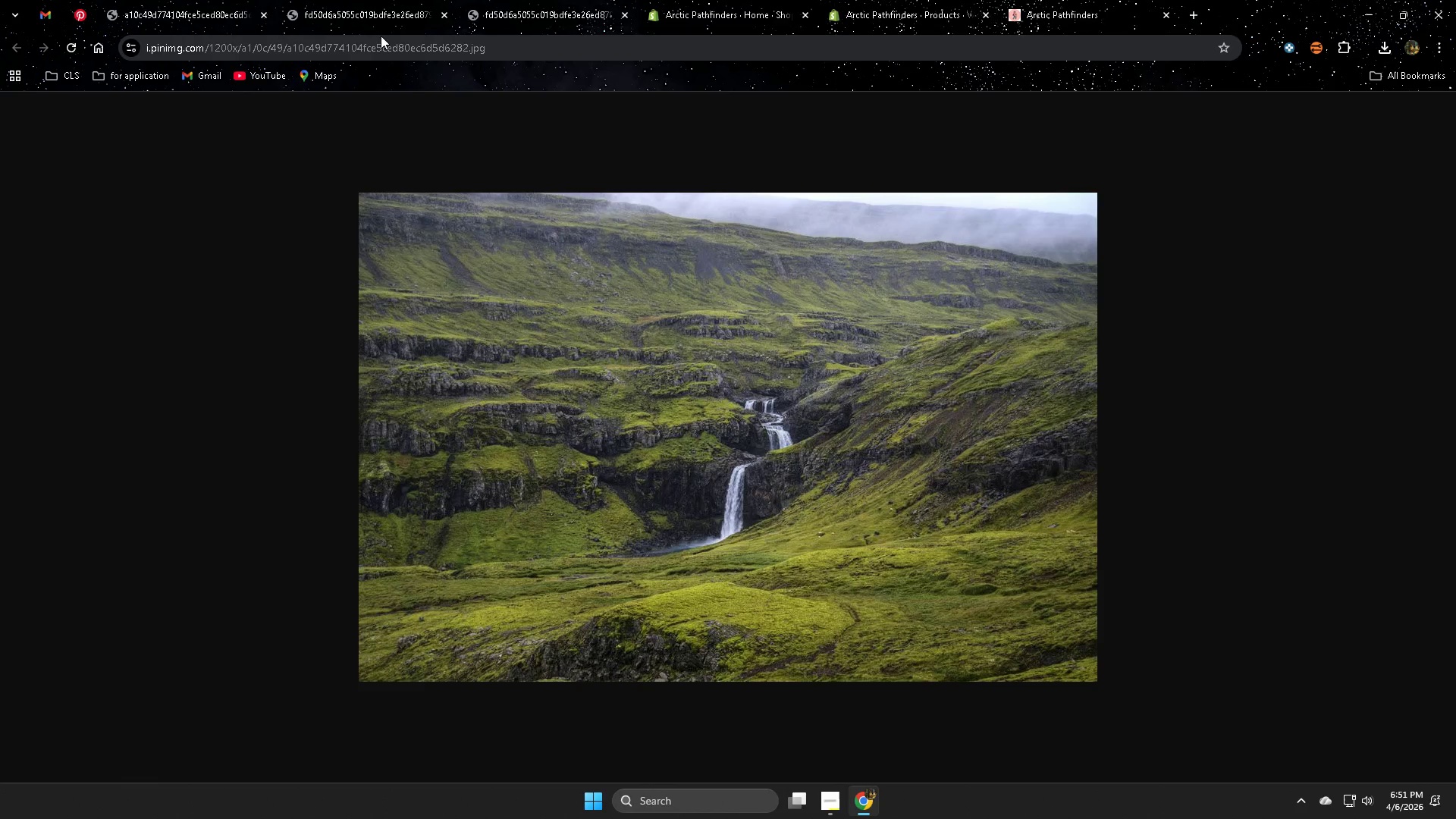 
scroll: coordinate [1046, 425], scroll_direction: down, amount: 1.0
 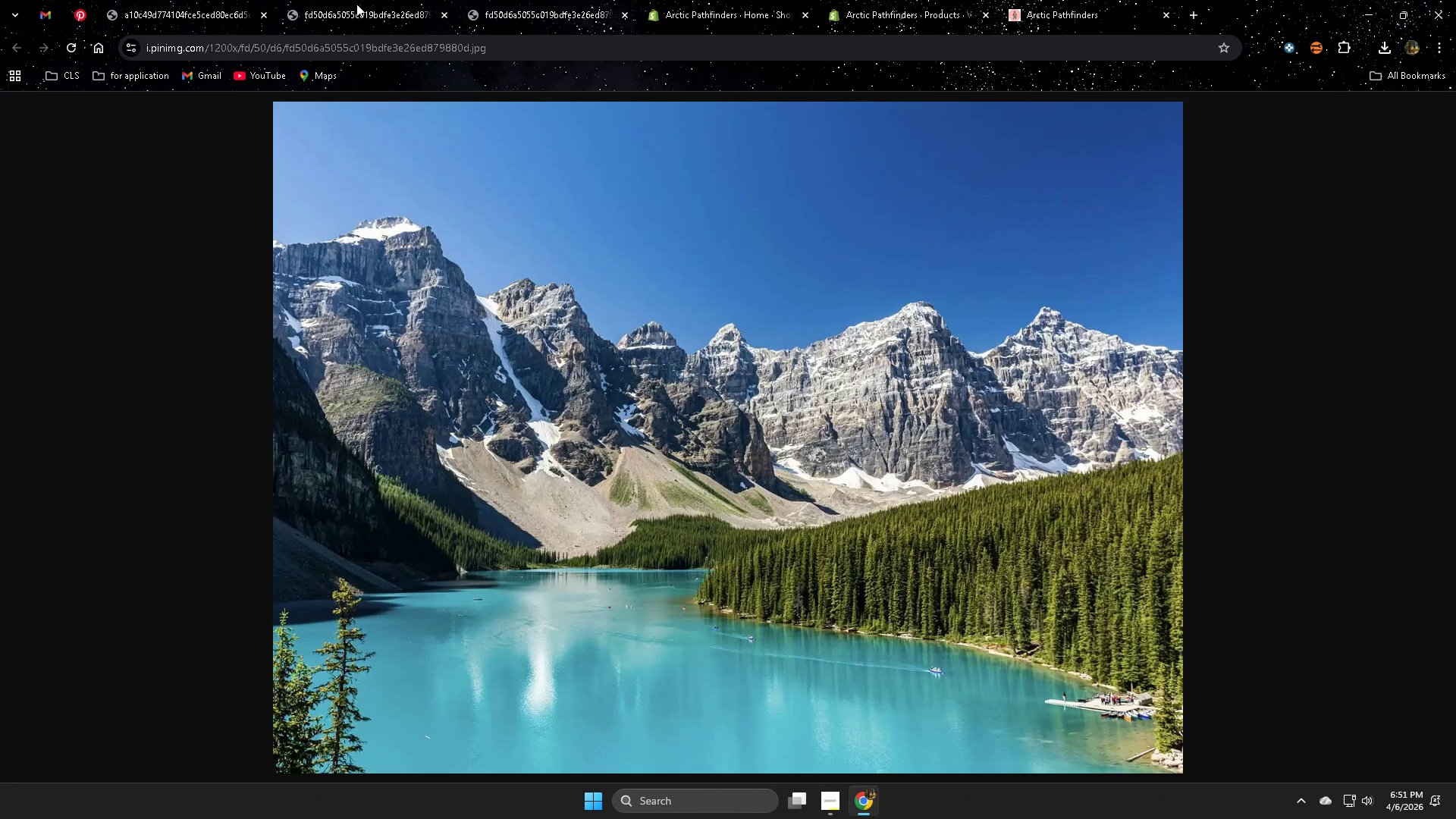 
left_click([355, 14])
 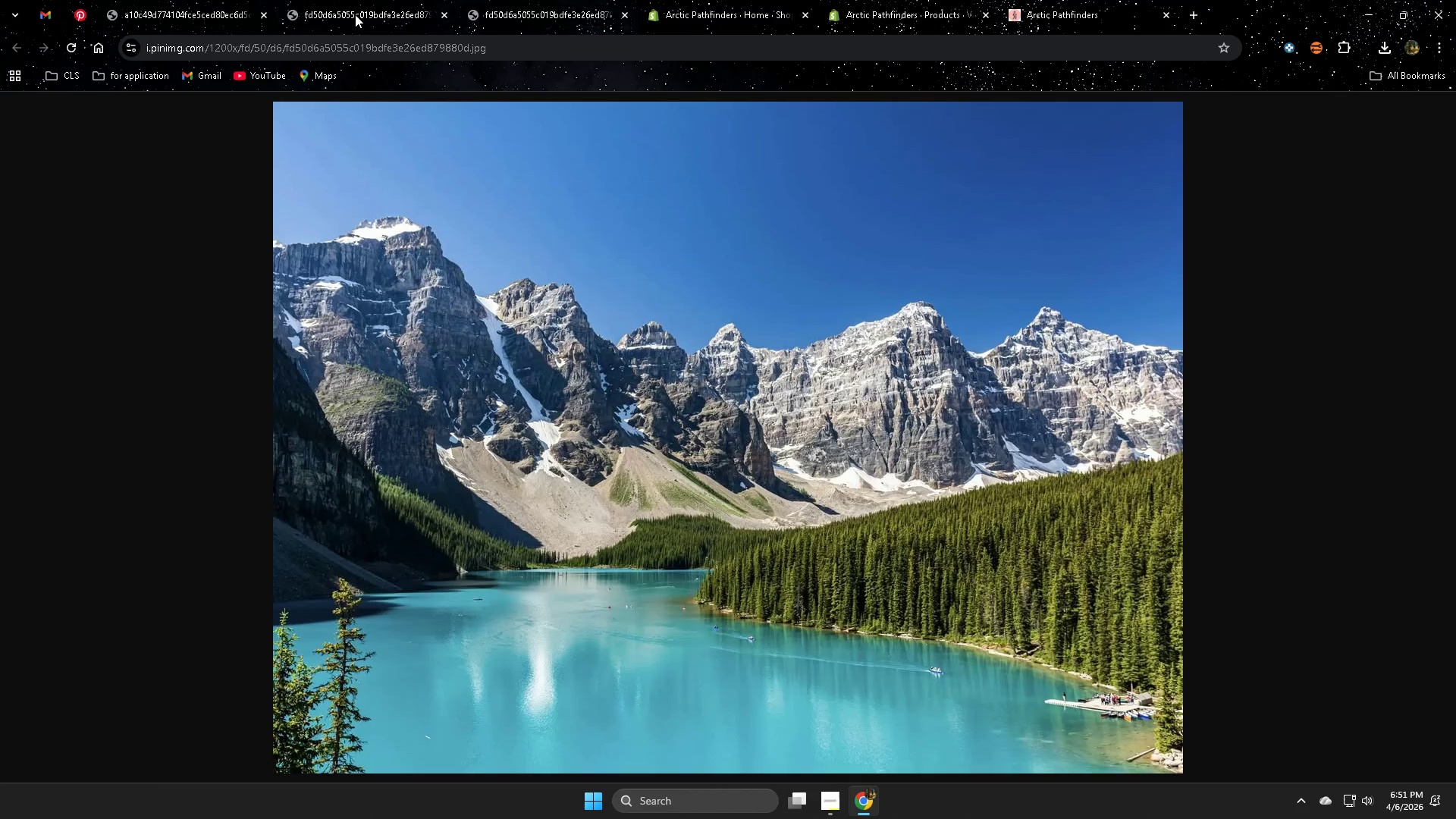 
key(Control+W)
 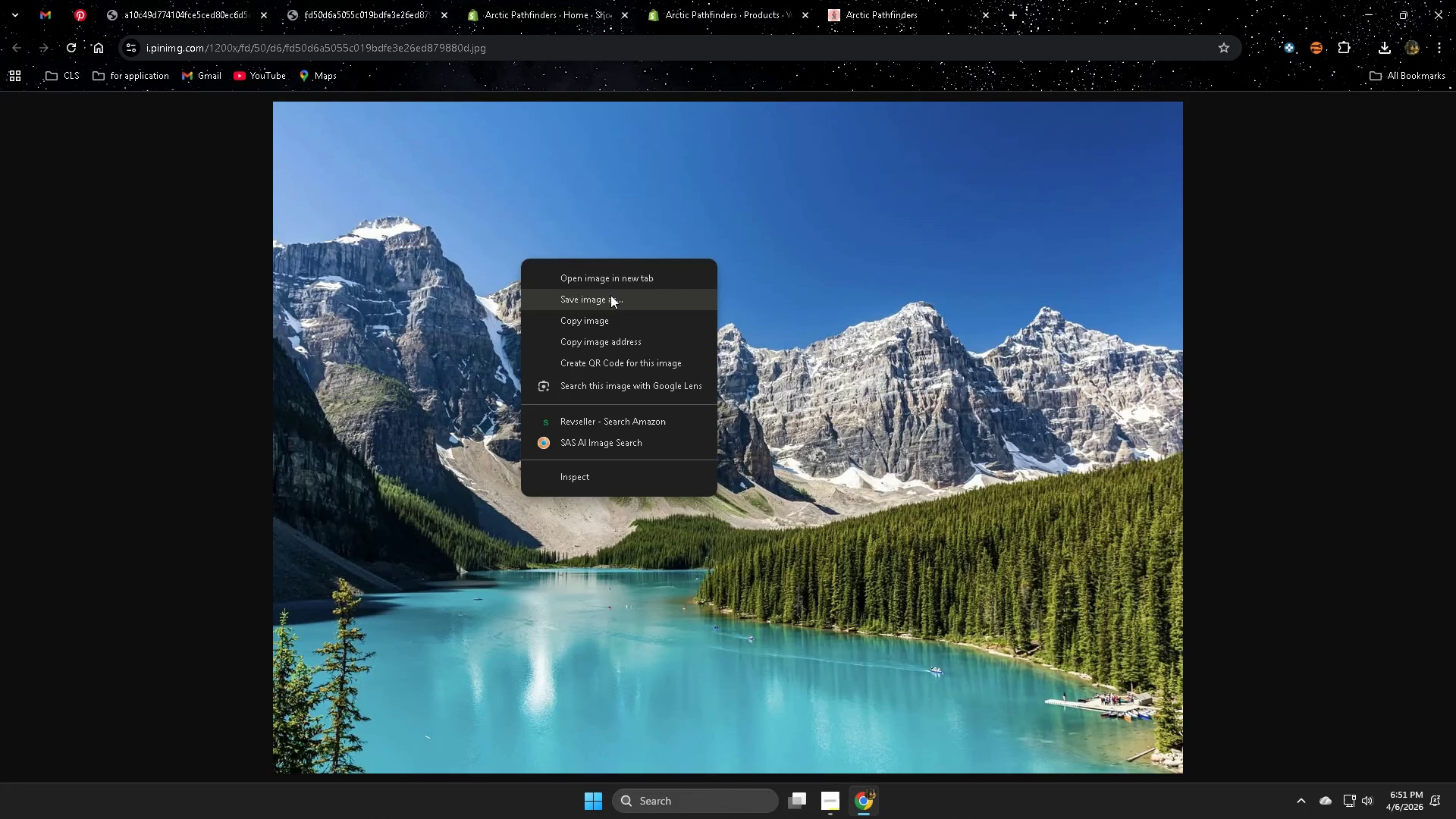 
left_click([613, 300])
 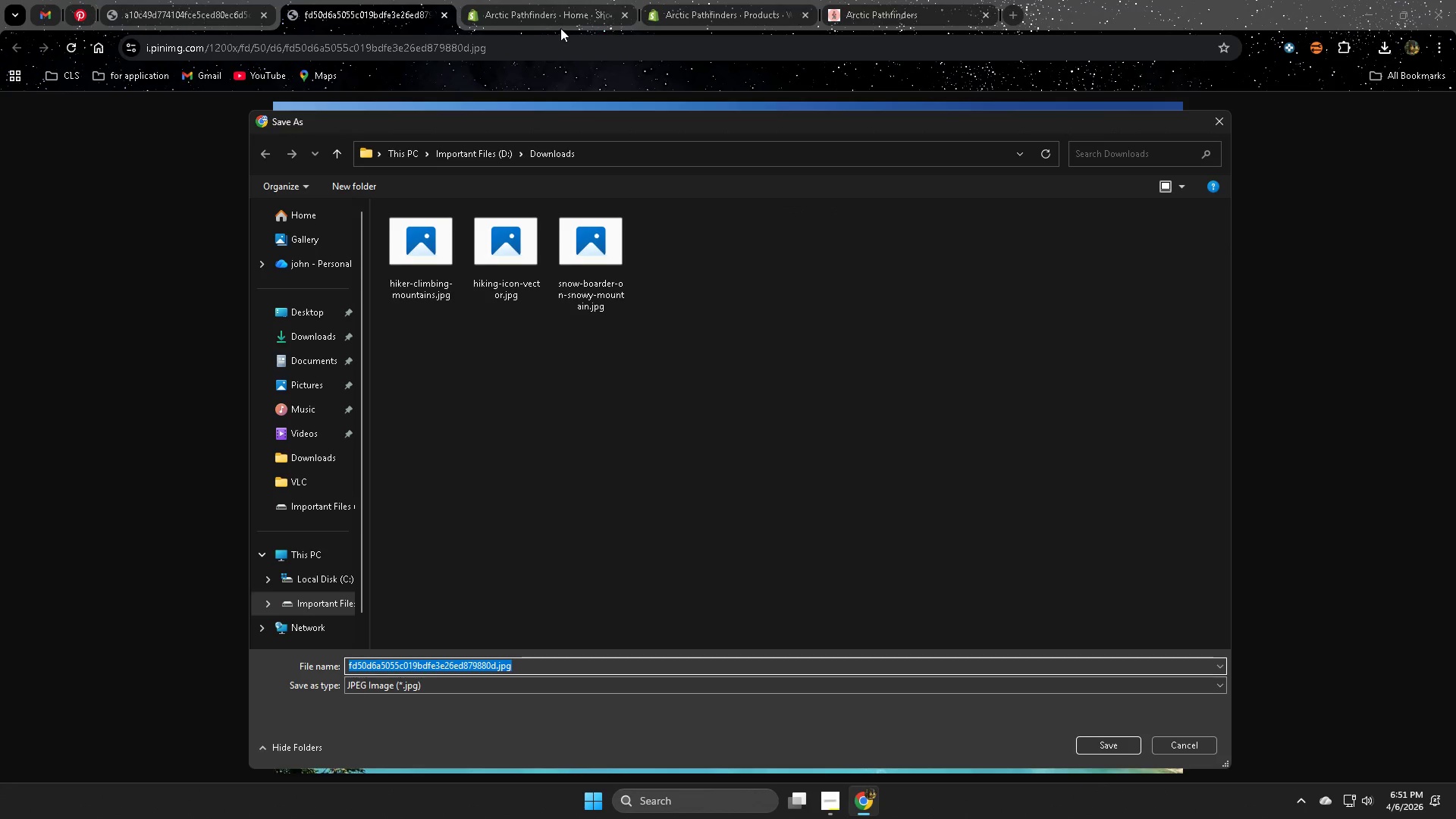 
key(Enter)
 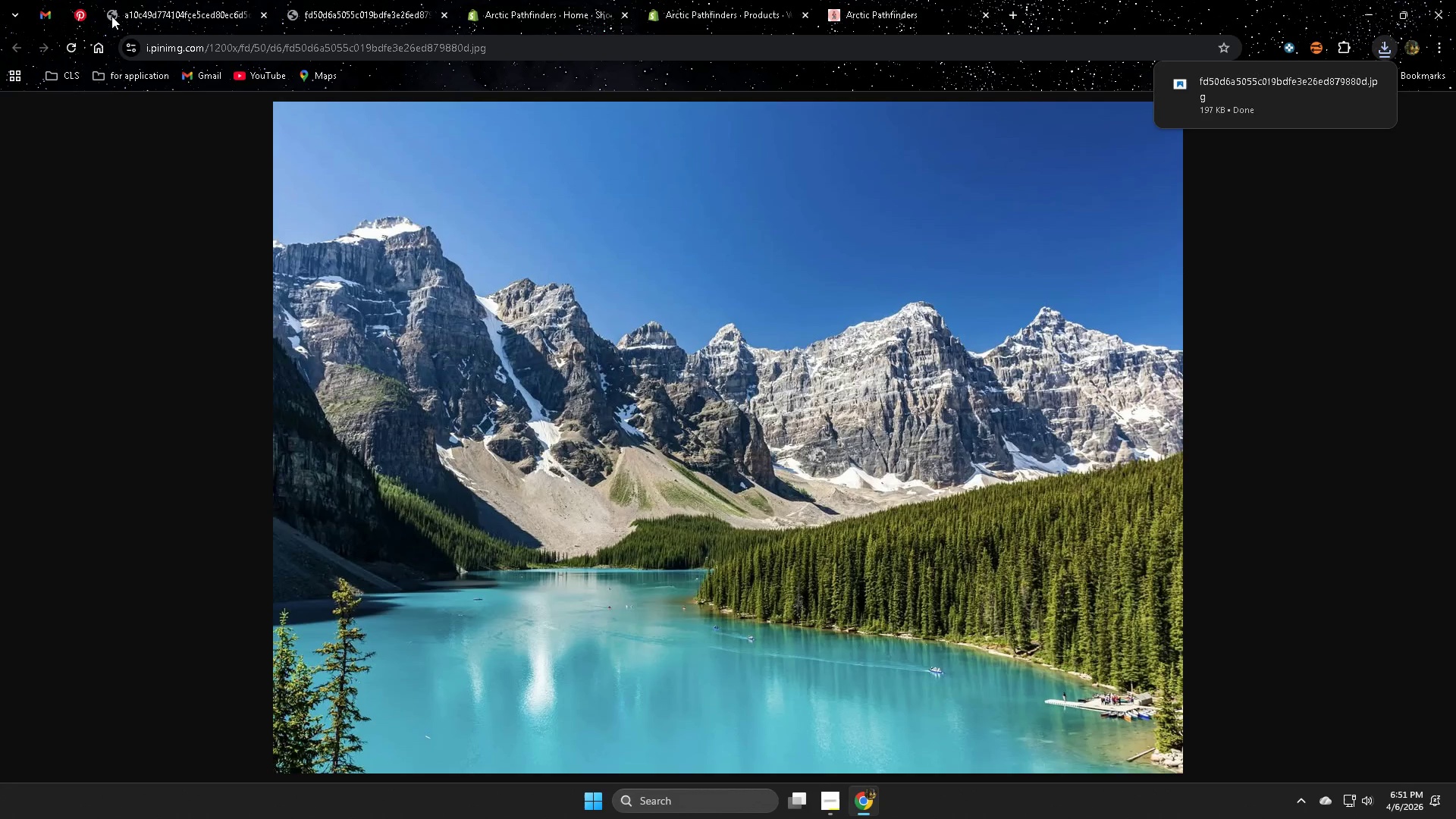 
left_click([133, 7])
 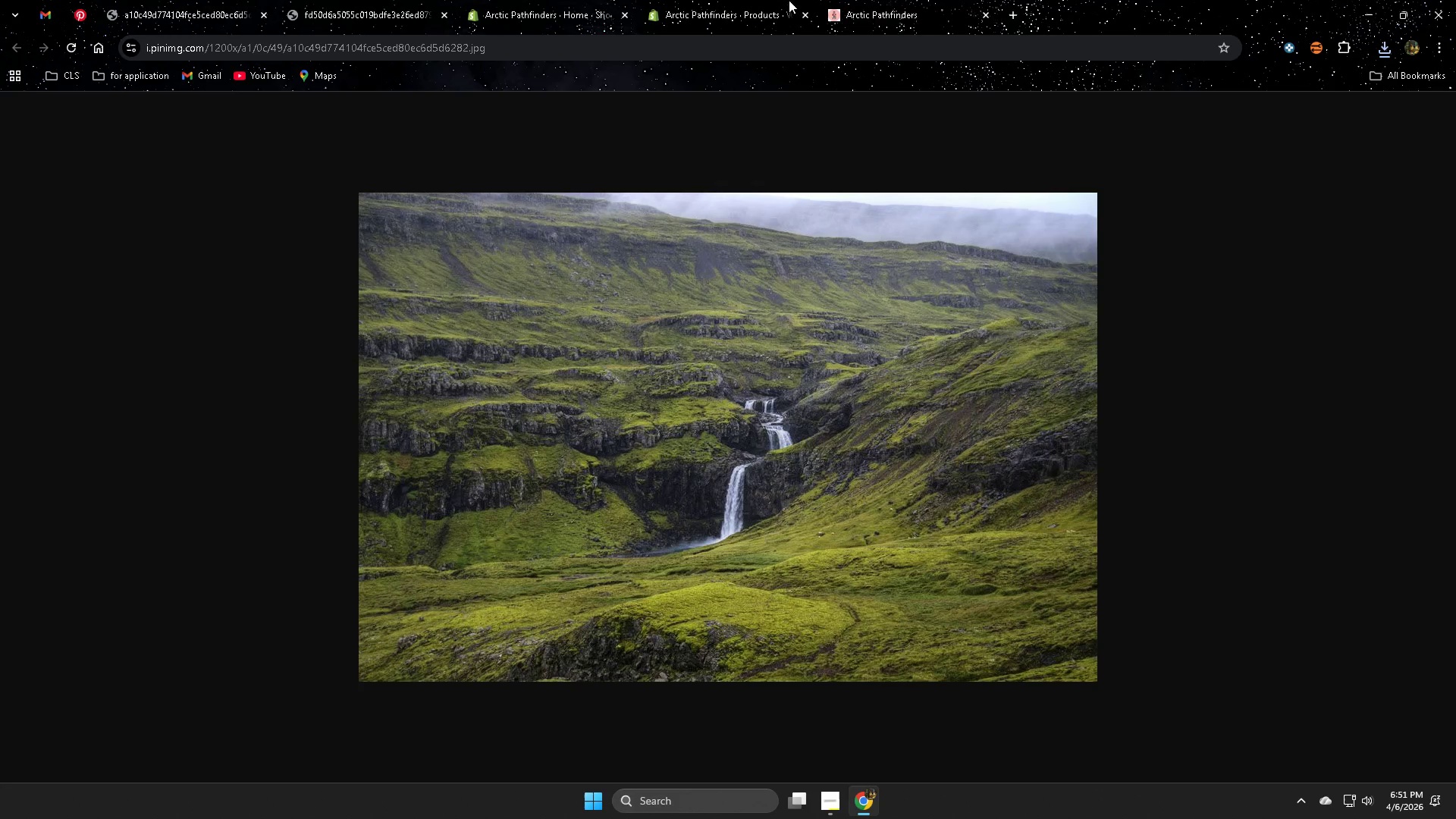 
left_click([883, 0])
 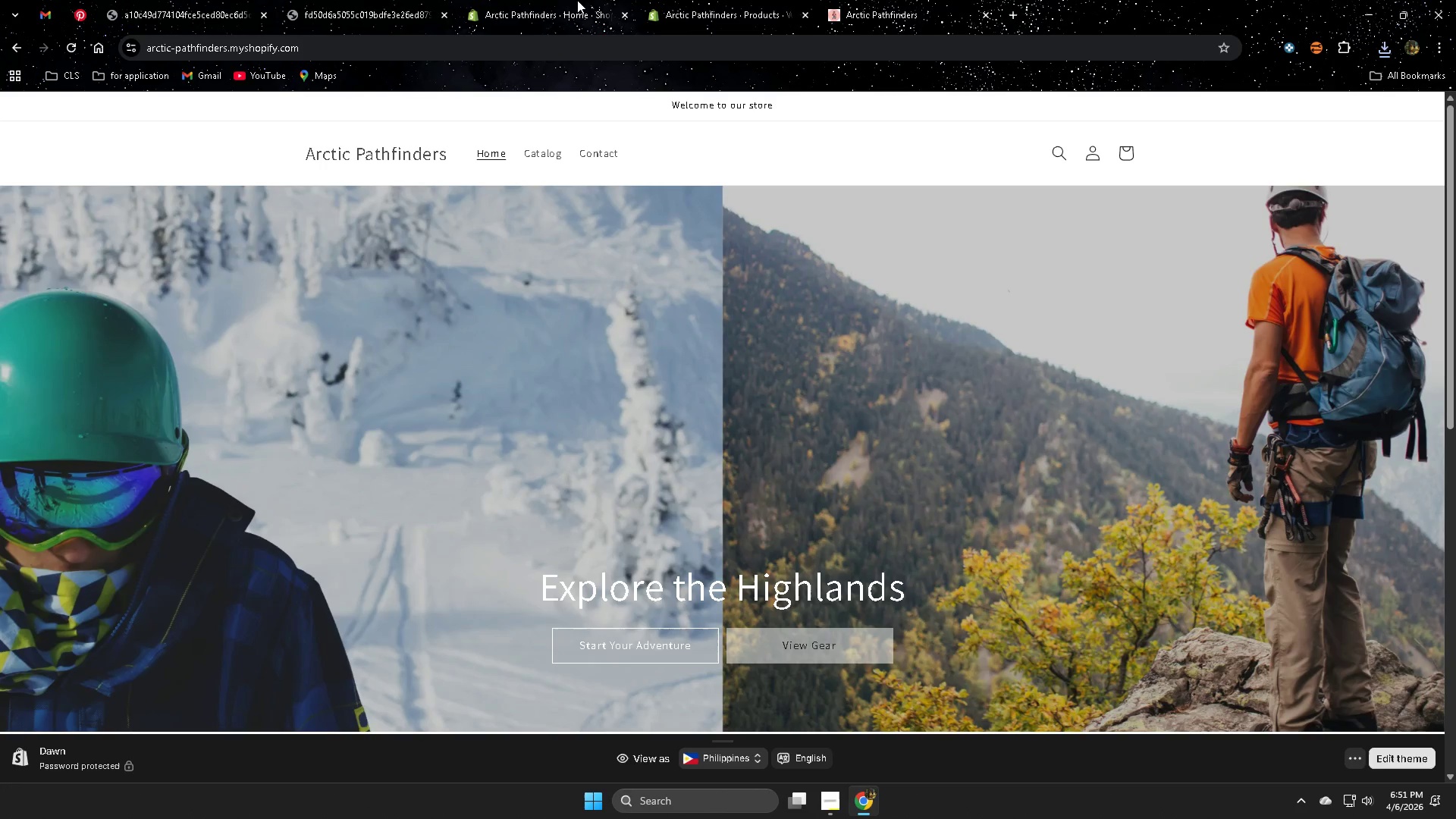 
left_click([733, 2])
 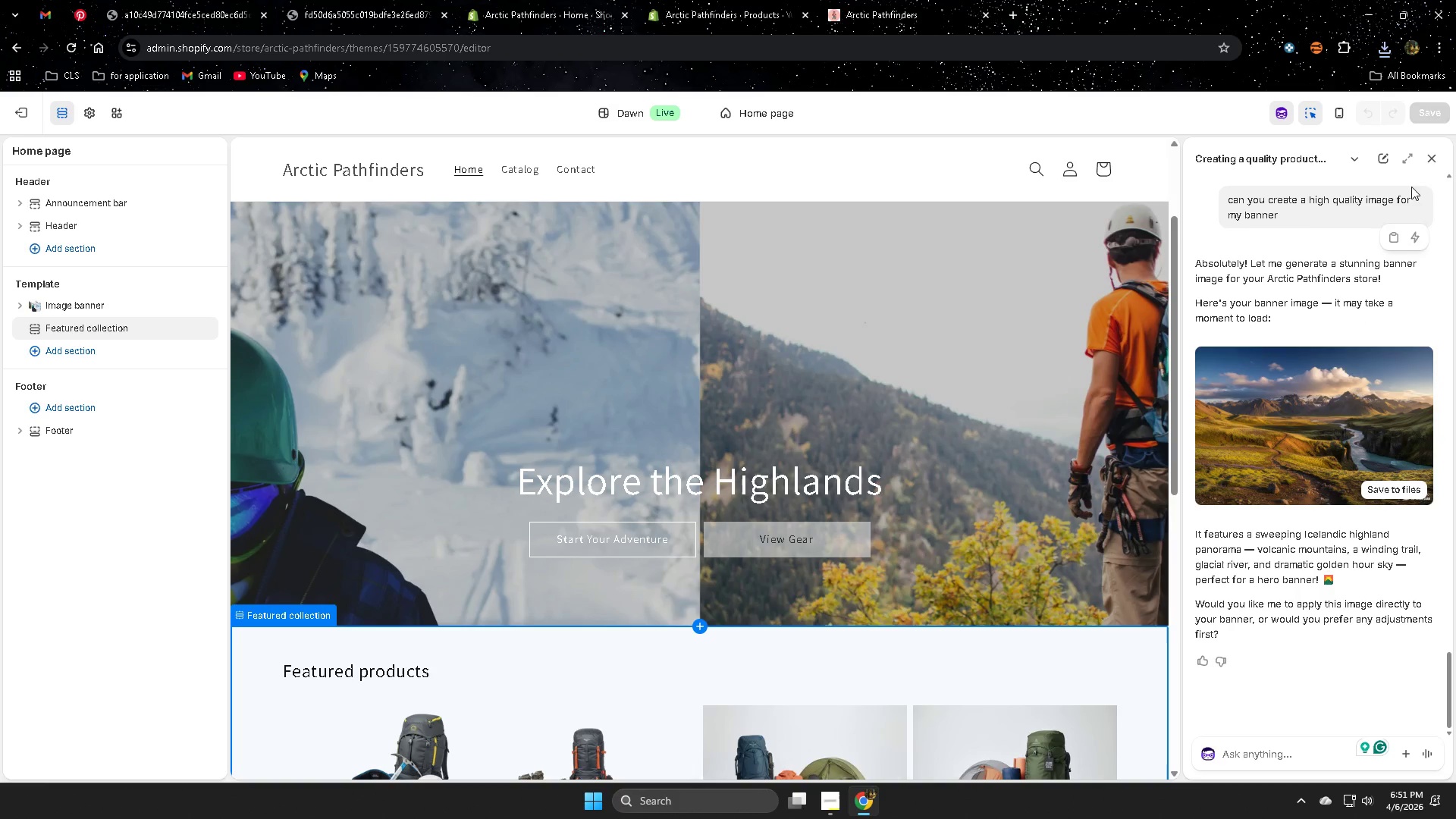 
left_click([1435, 157])
 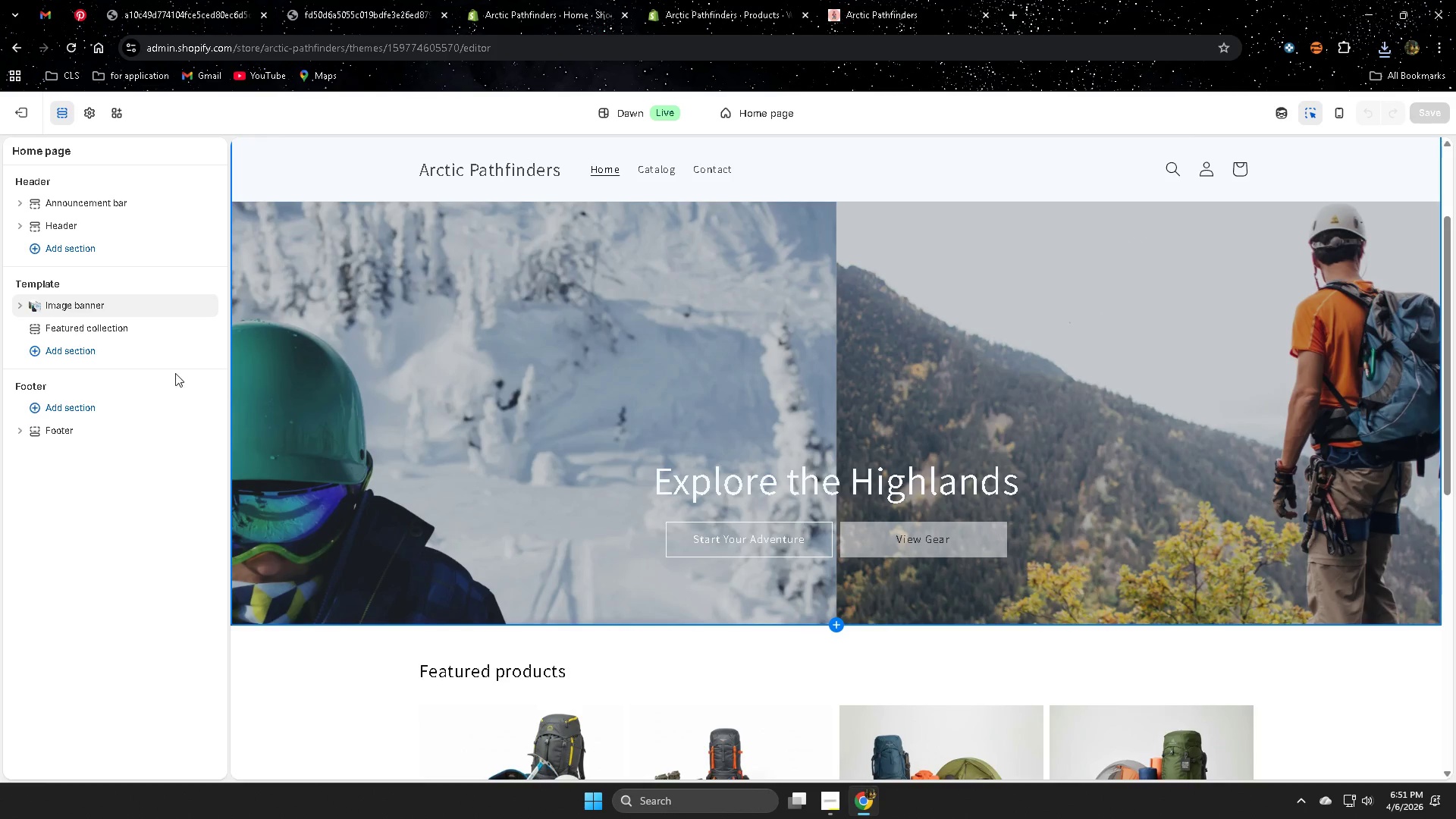 
left_click([328, 0])
 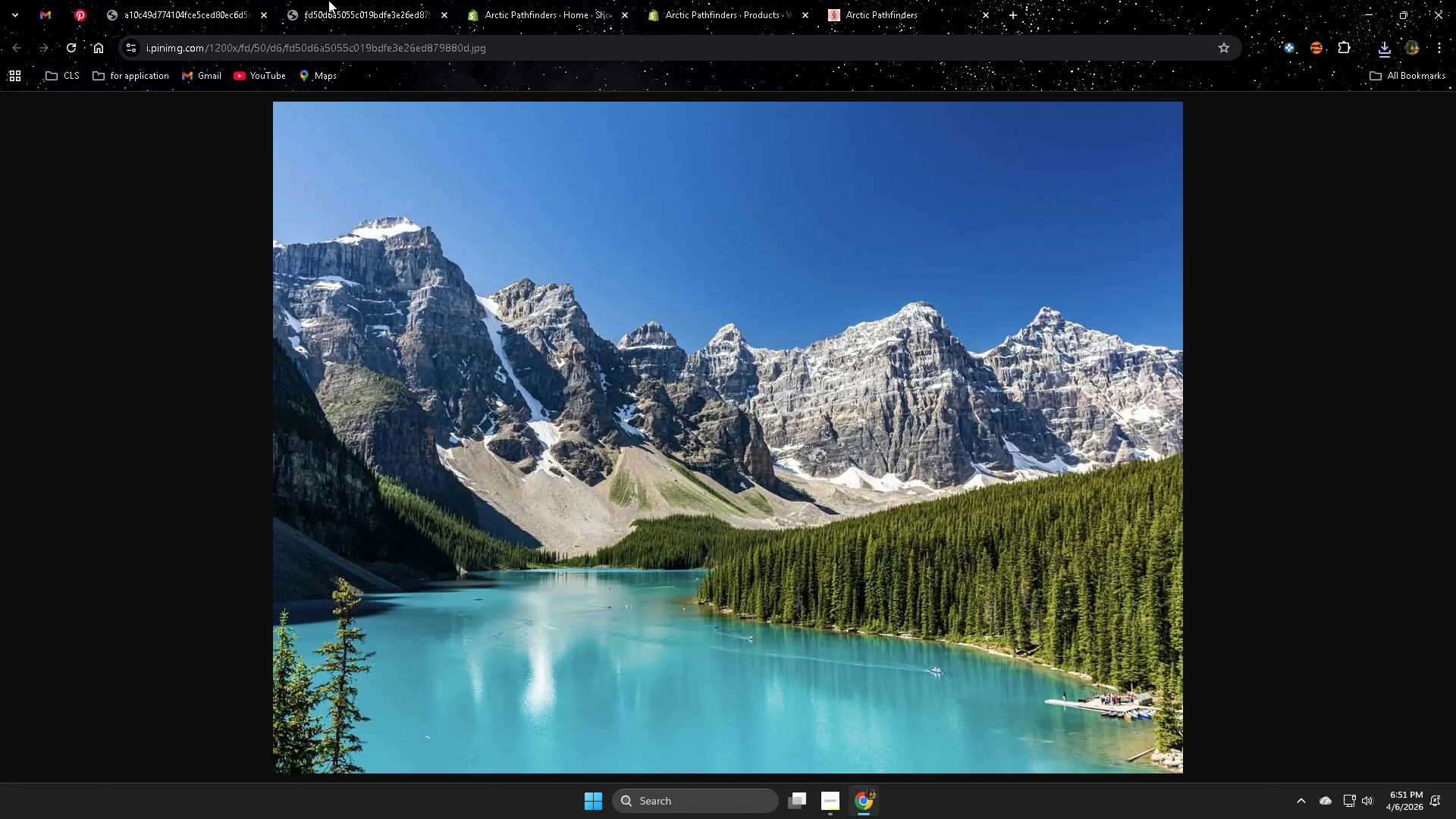 
hold_key(key=ControlLeft, duration=0.5)
 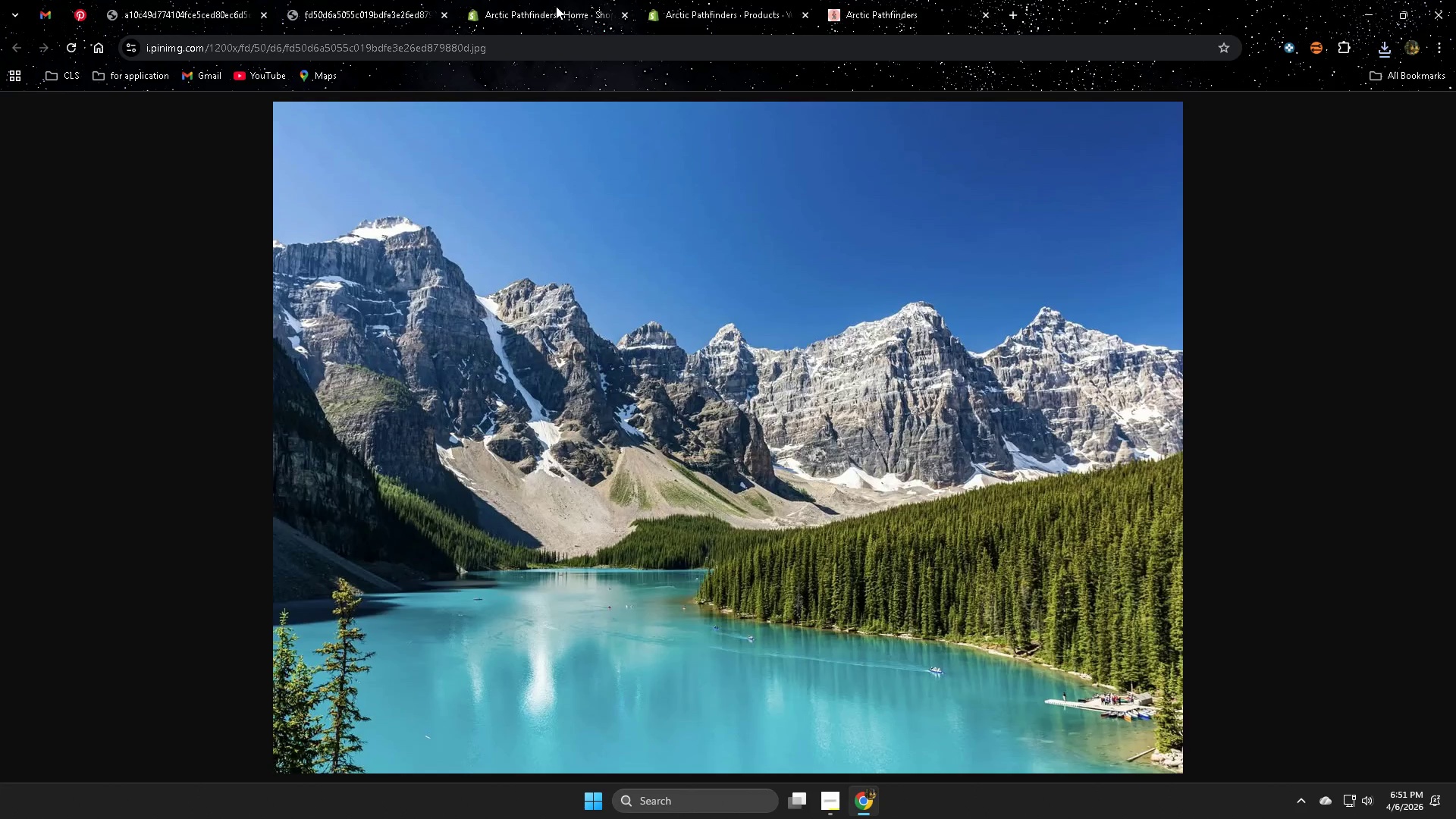 
left_click([556, 6])
 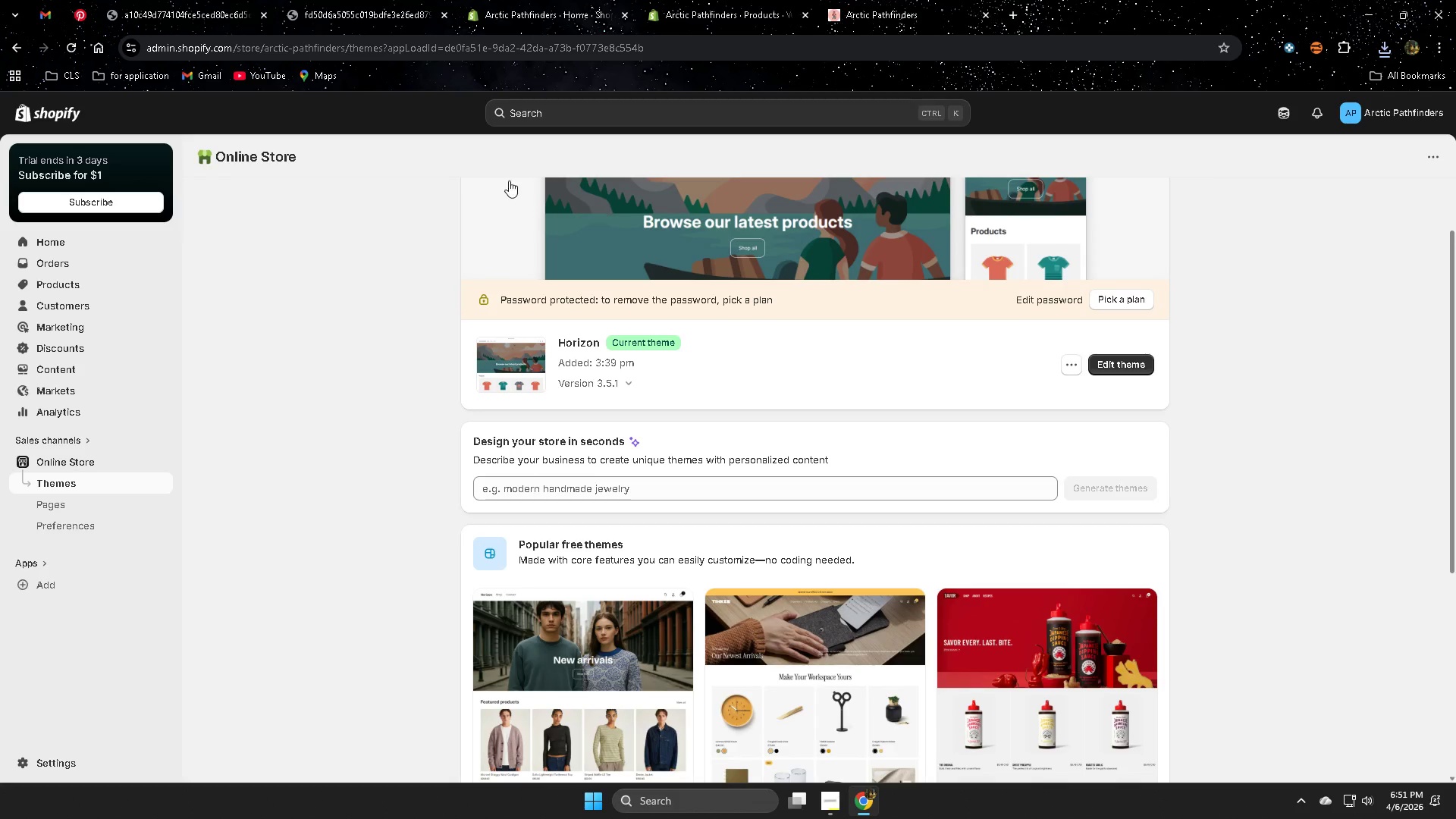 
left_click([724, 8])
 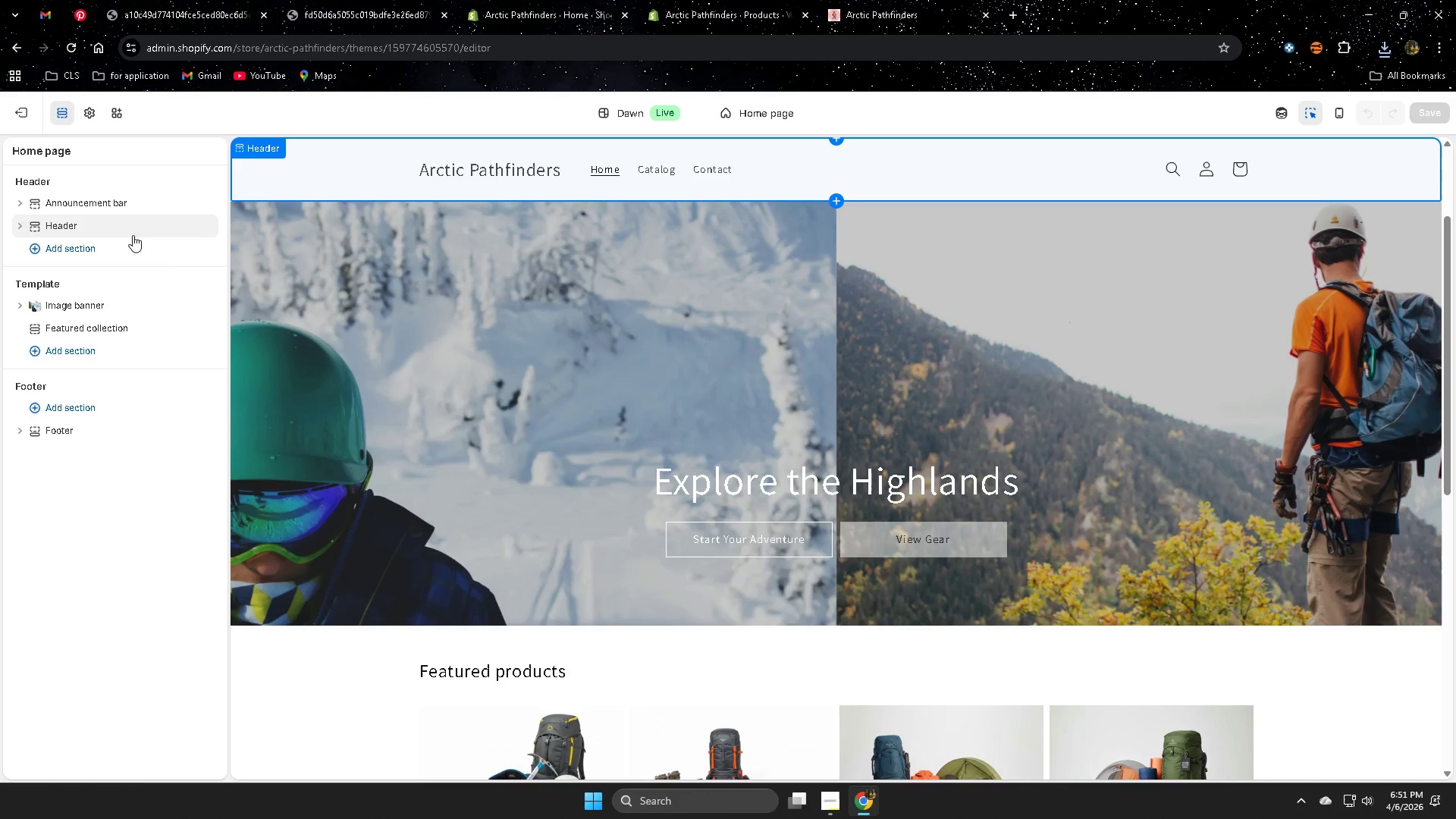 
left_click([489, 340])
 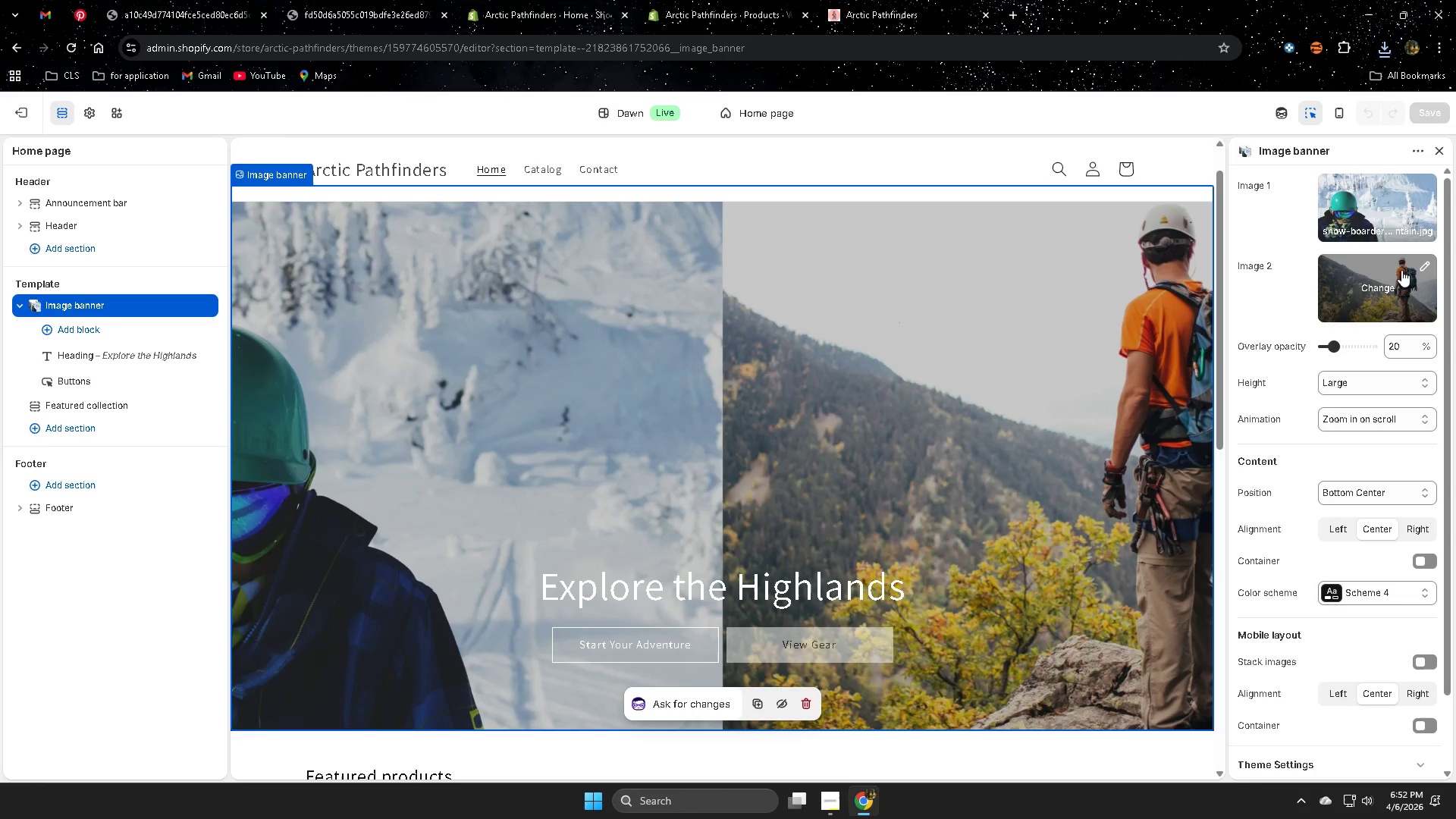 
left_click([1378, 289])
 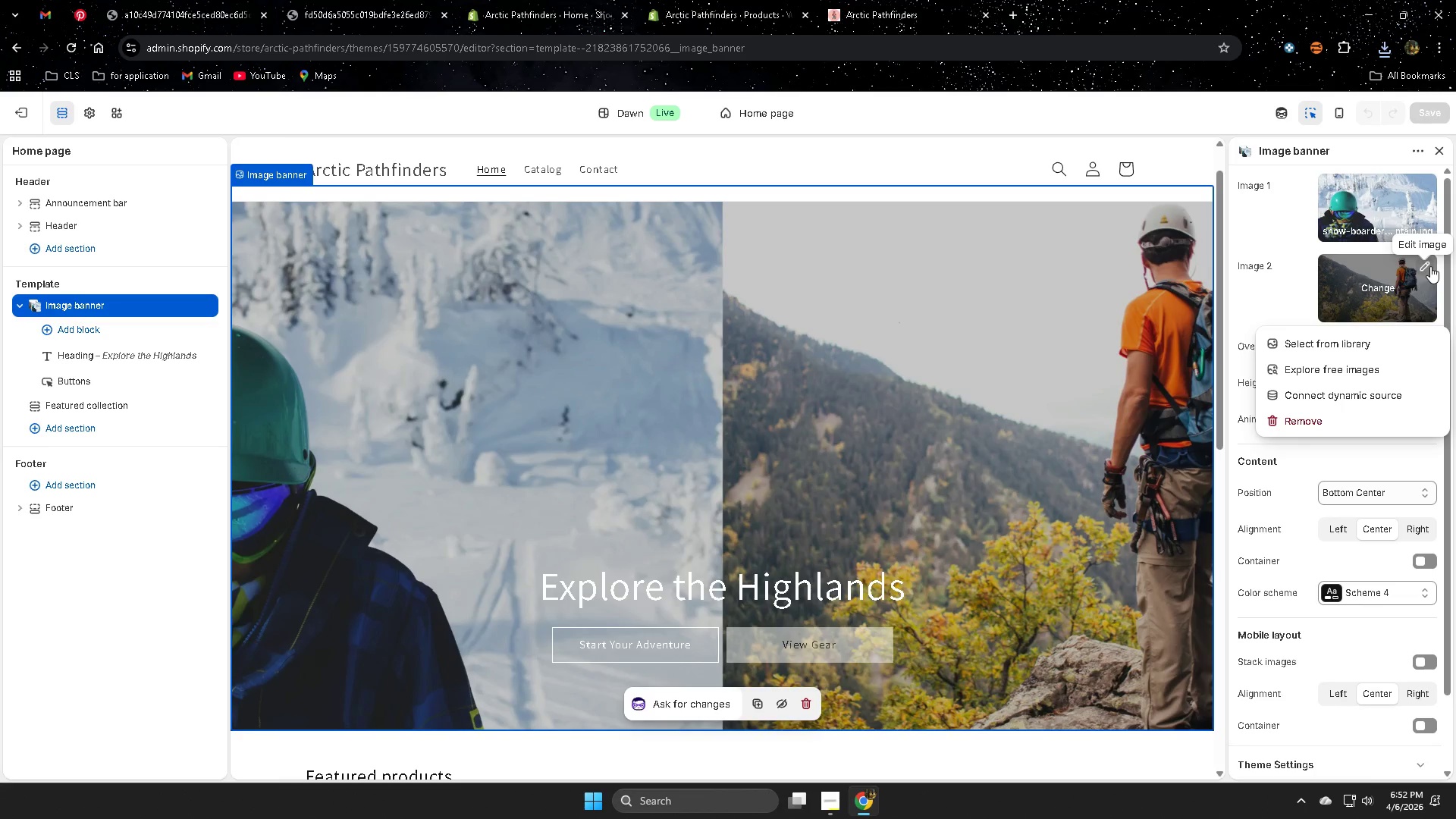 
left_click([1313, 416])
 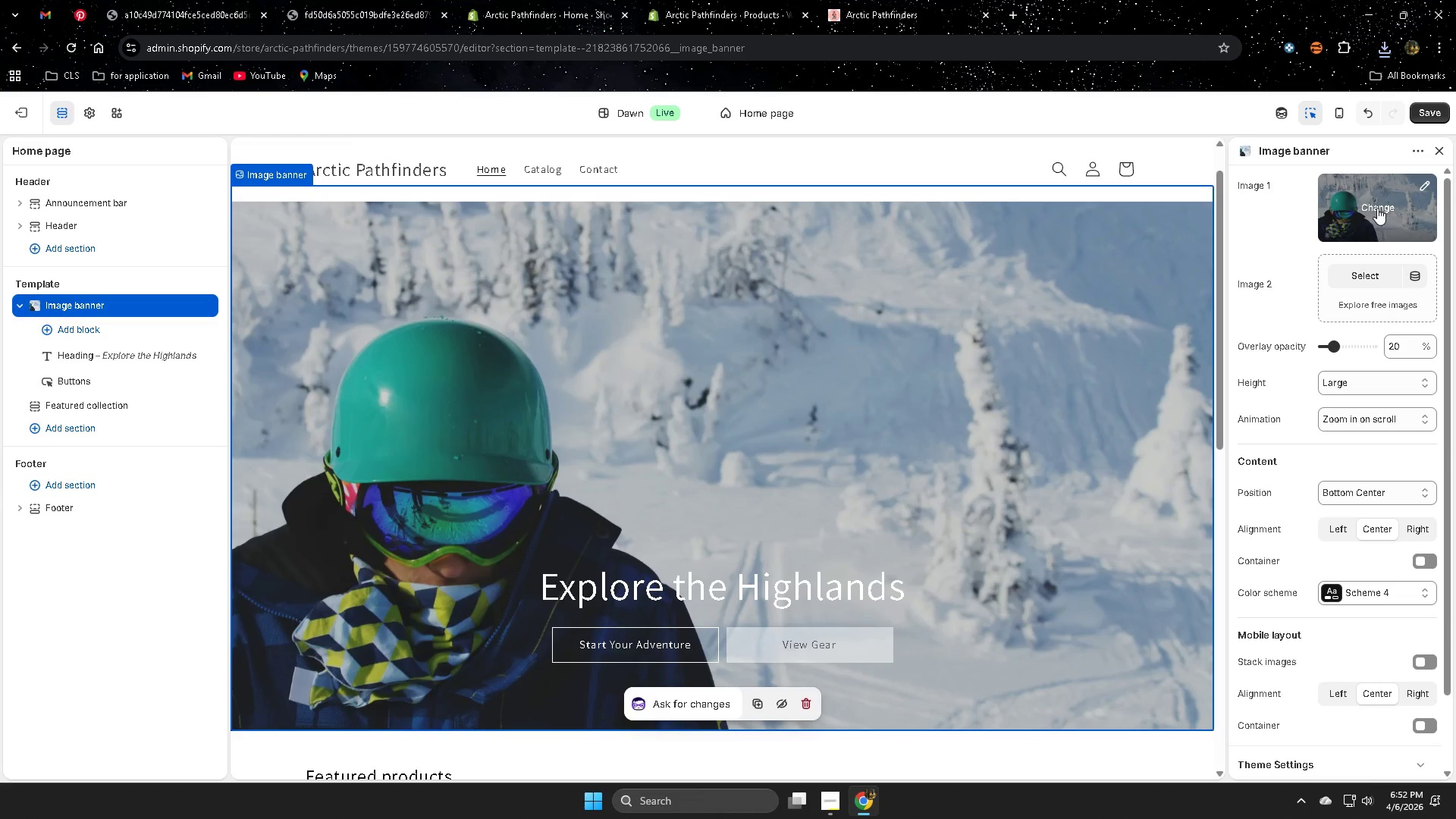 
left_click([1377, 207])
 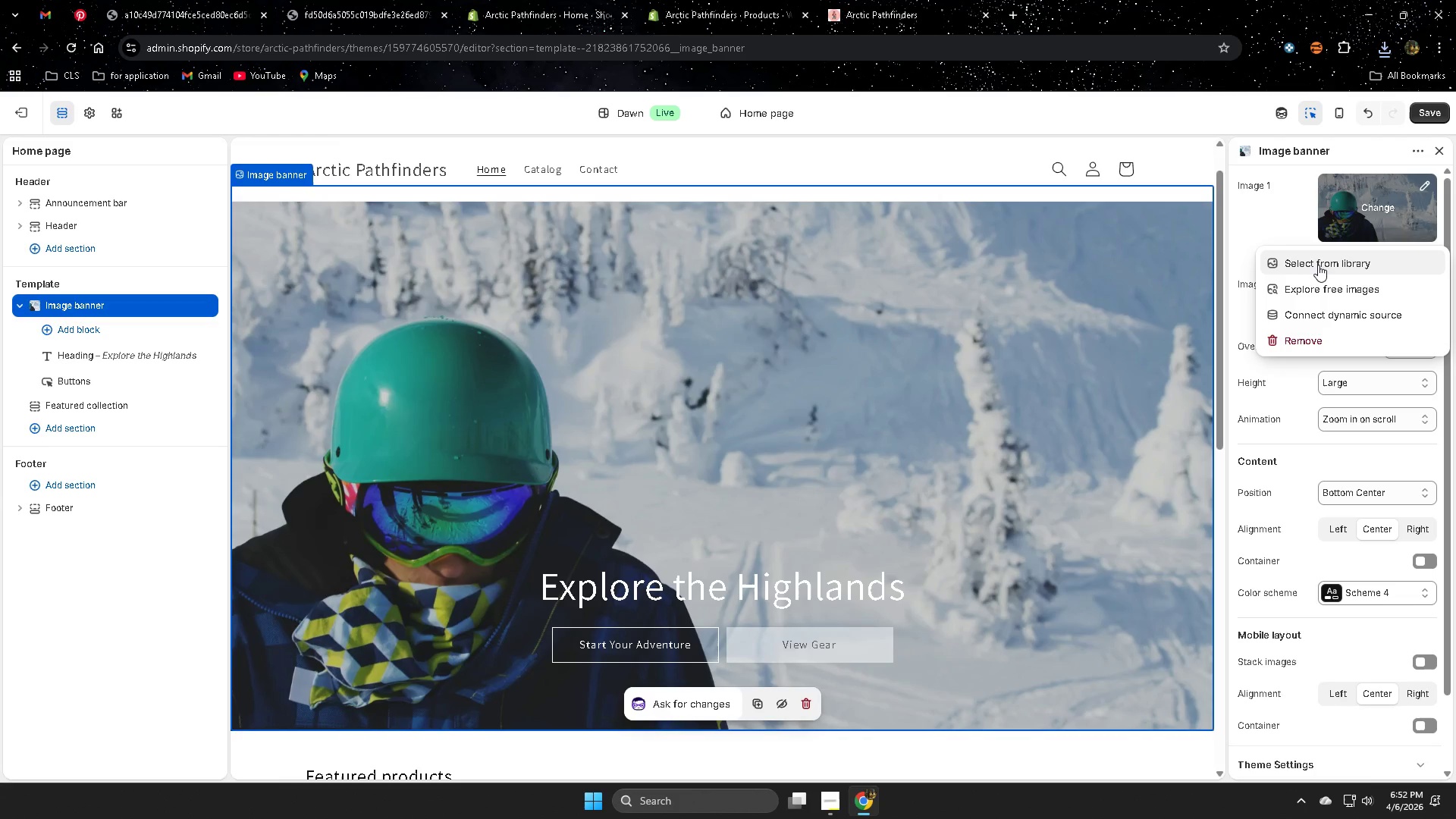 
left_click([1322, 261])
 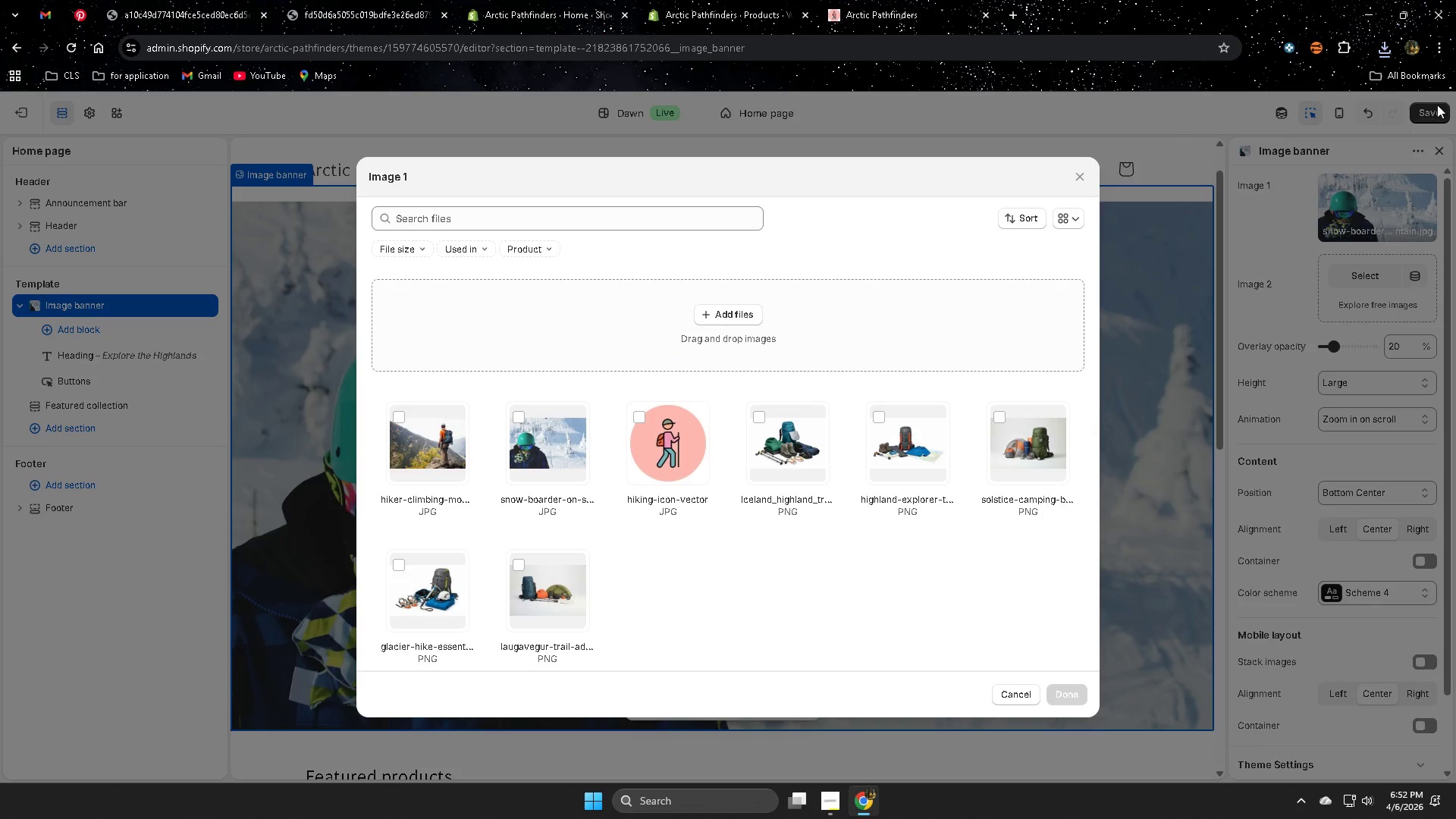 
left_click([1383, 53])
 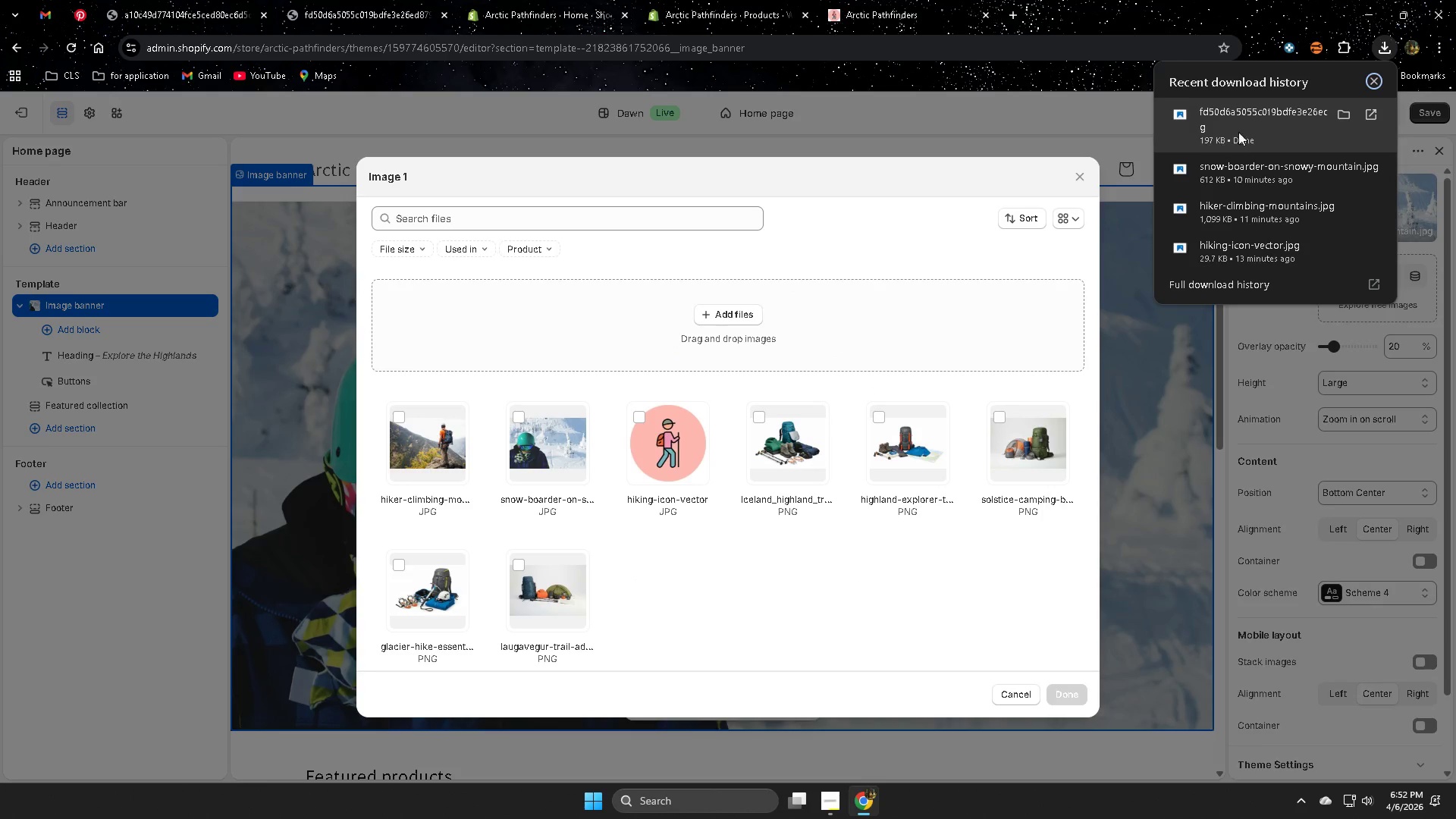 
left_click_drag(start_coordinate=[1239, 112], to_coordinate=[720, 316])
 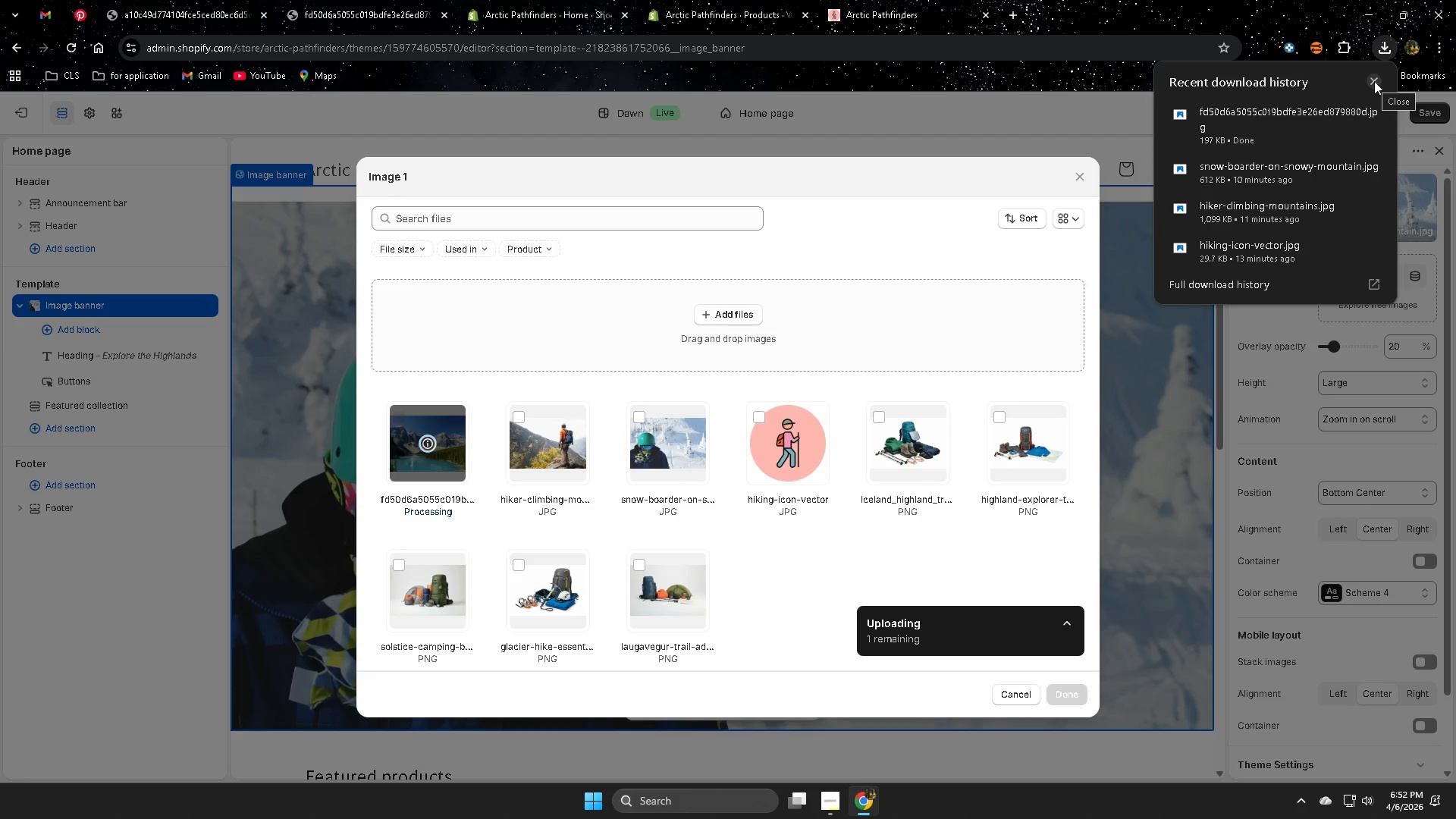 
left_click([1374, 81])
 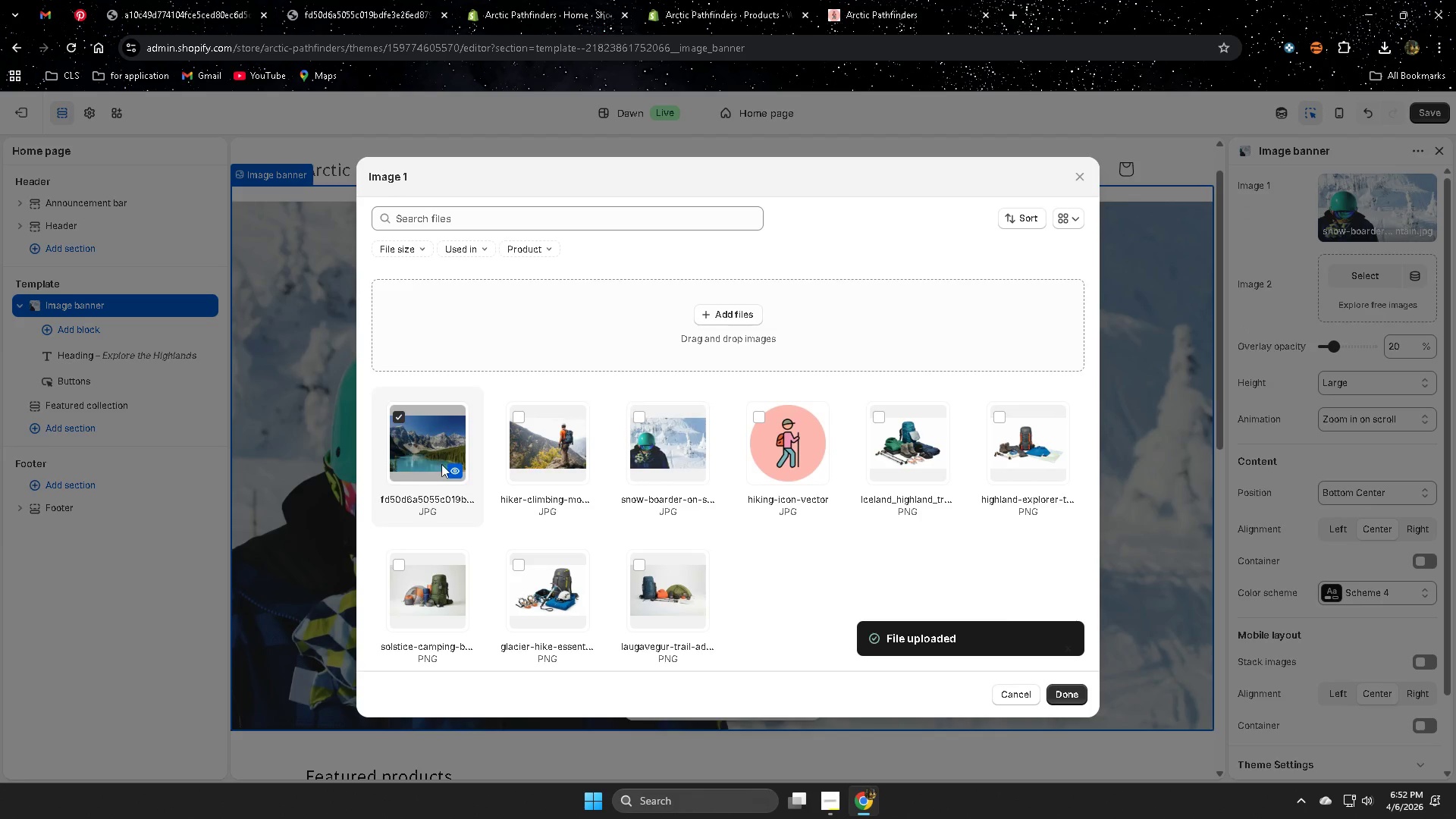 
left_click([1074, 696])
 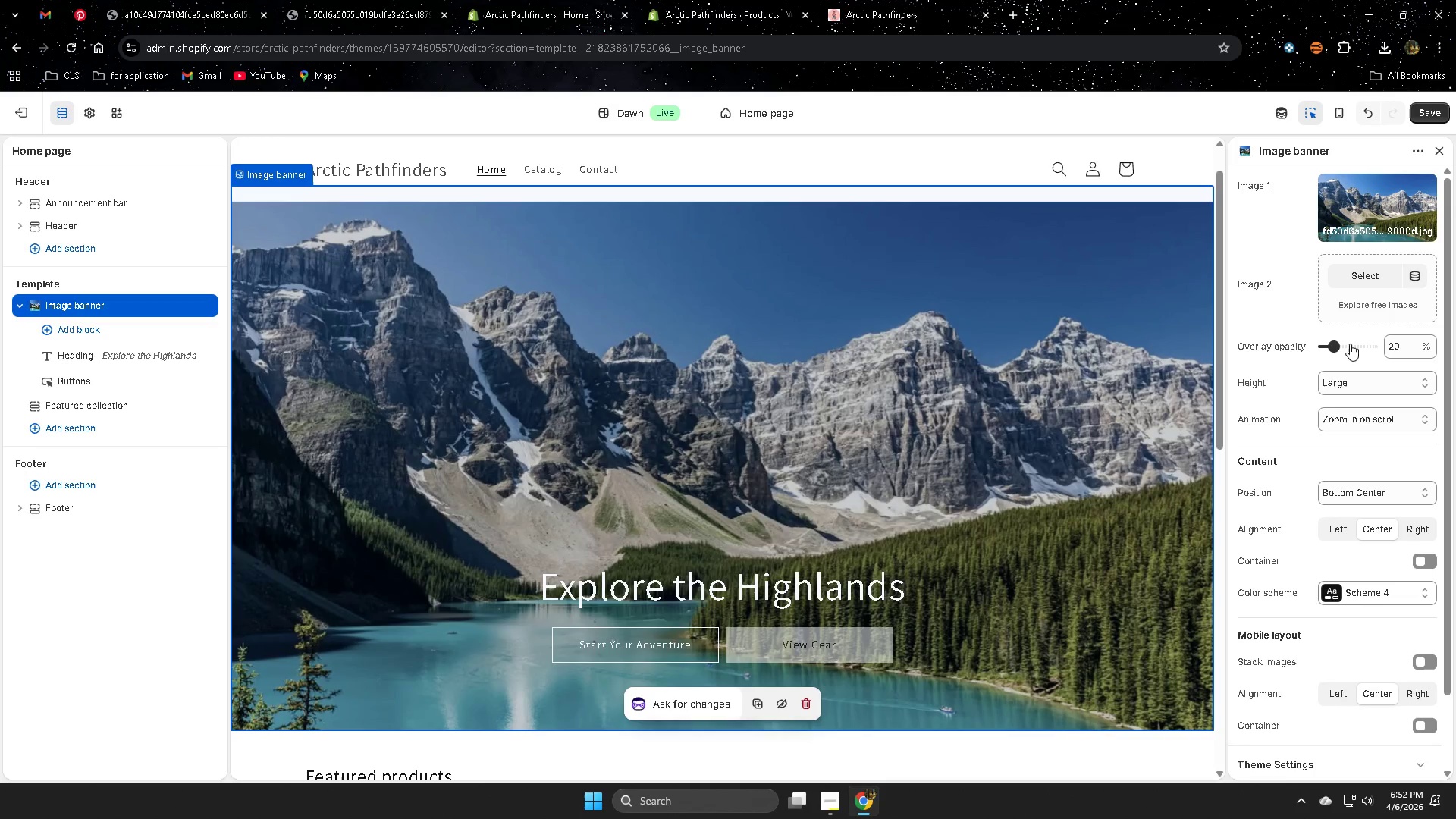 
left_click_drag(start_coordinate=[1336, 350], to_coordinate=[1313, 350])
 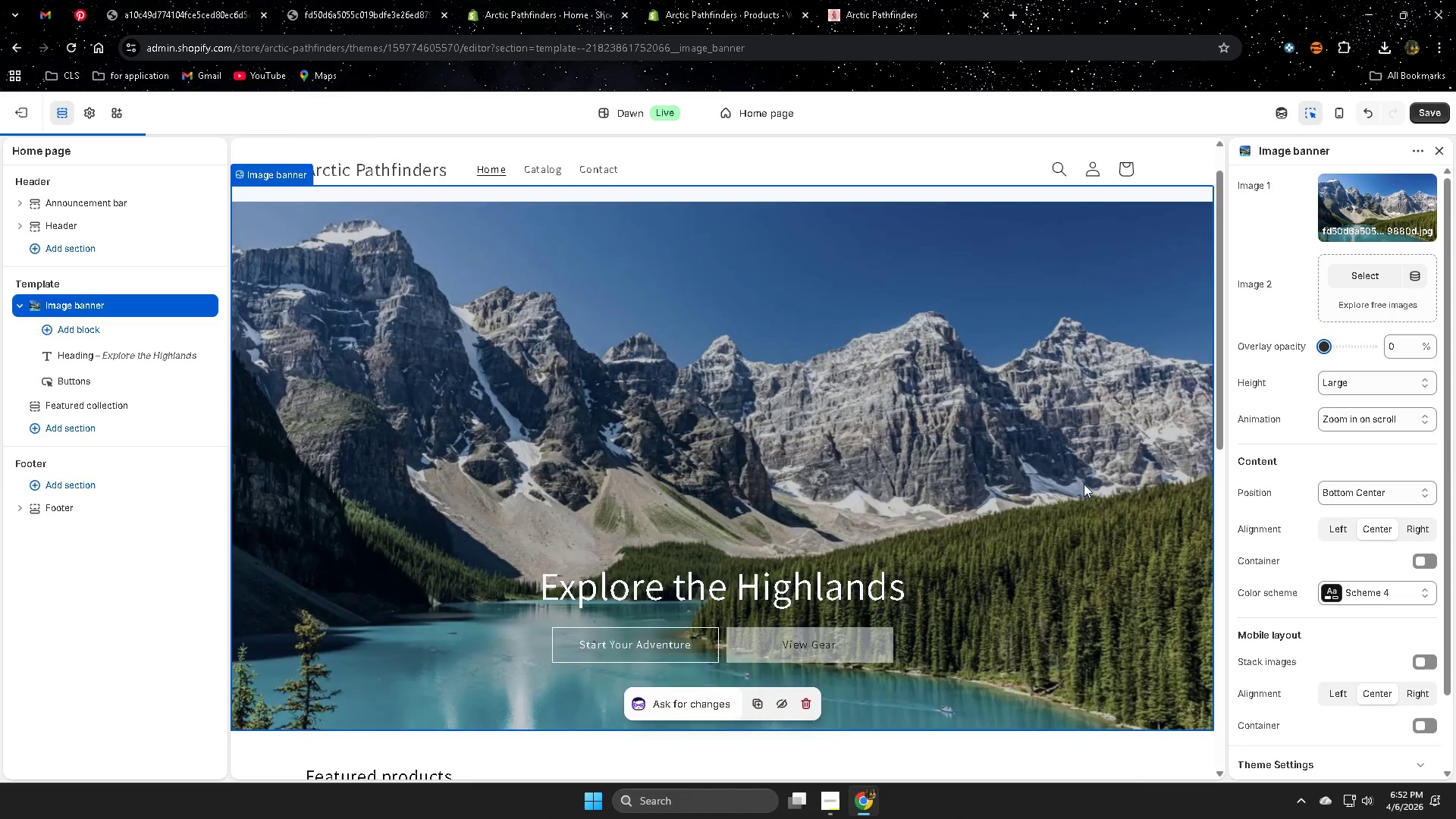 
left_click([1440, 110])
 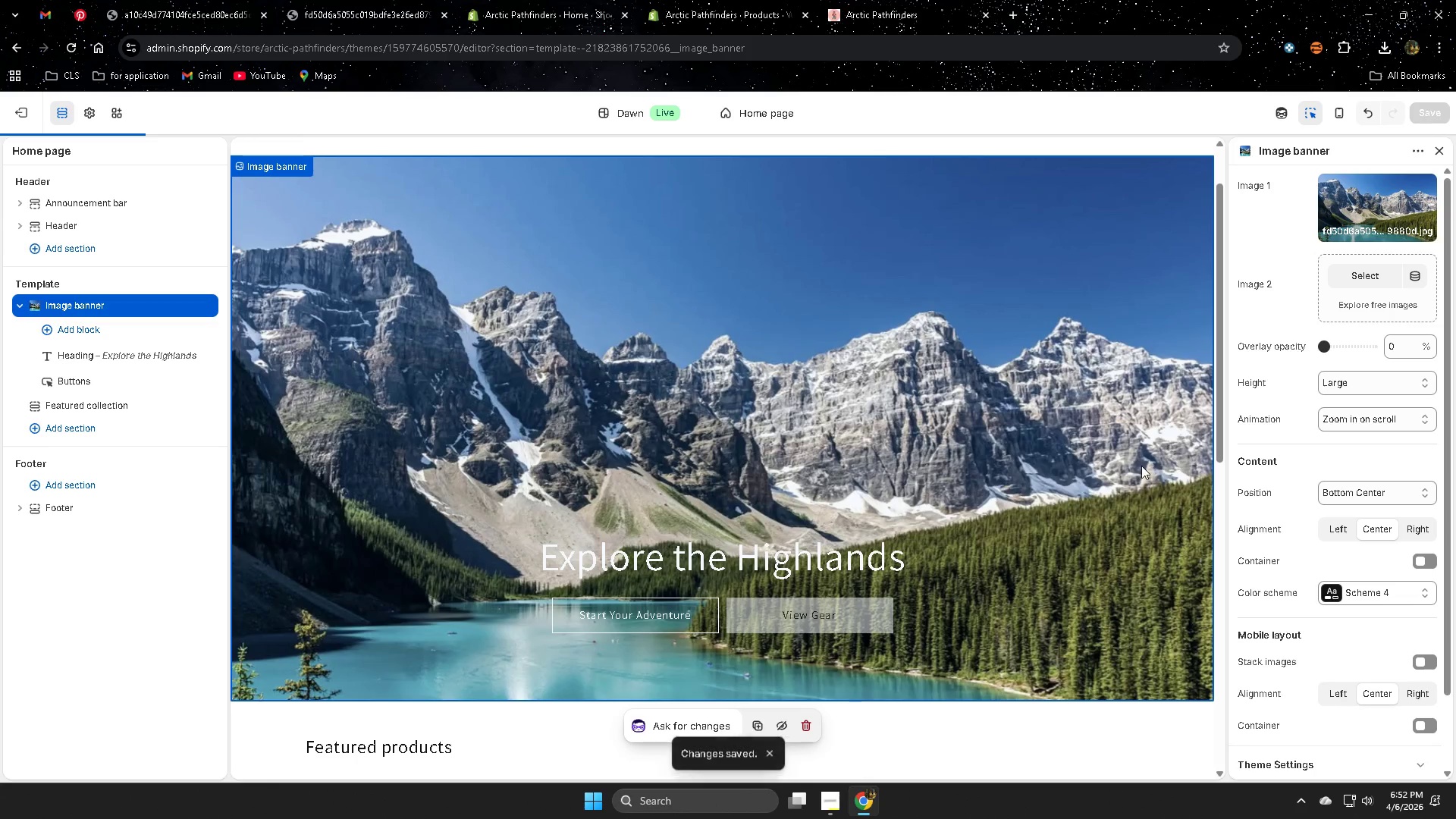 
scroll: coordinate [1084, 482], scroll_direction: down, amount: 4.0
 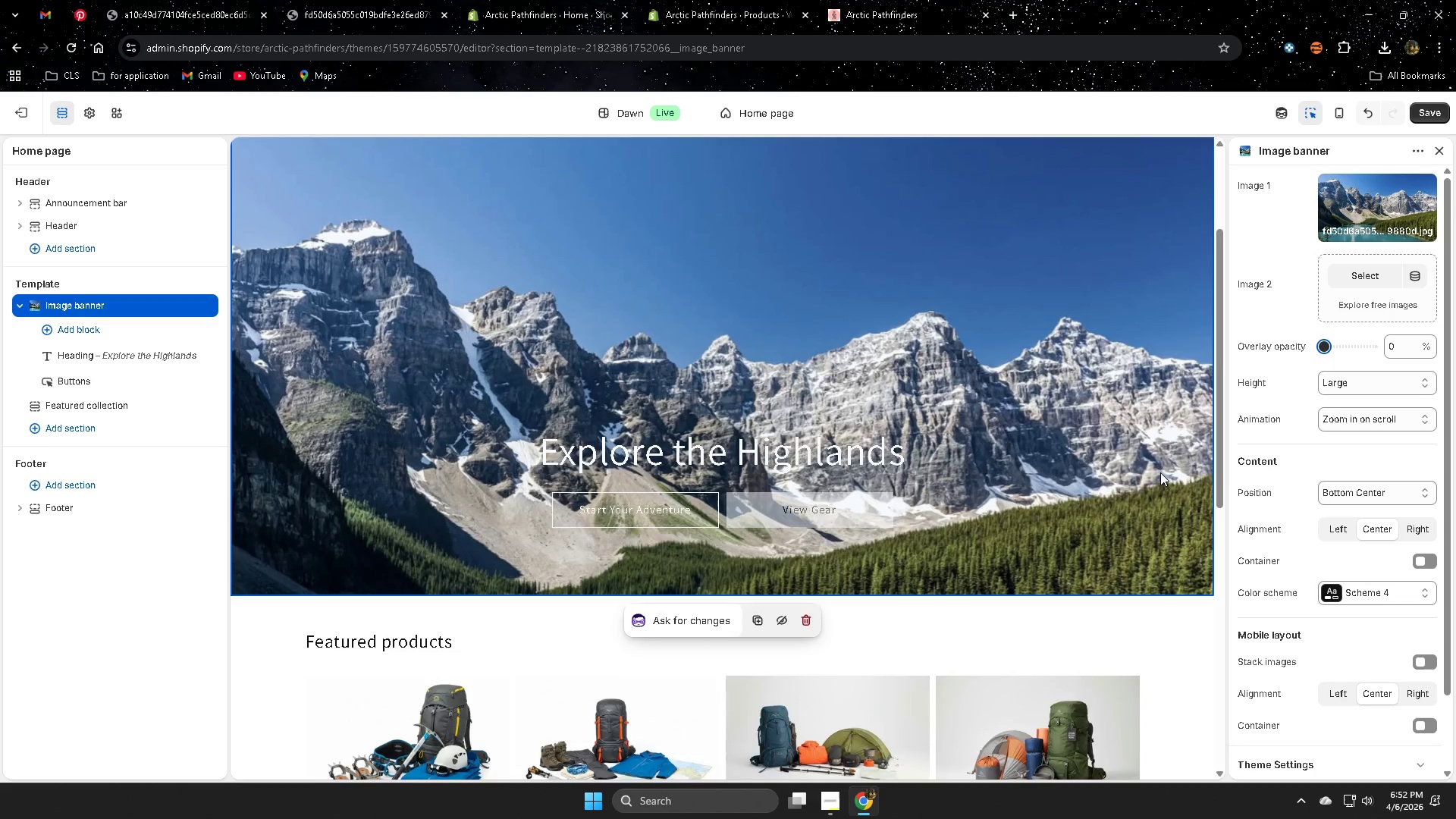 
scroll: coordinate [1160, 472], scroll_direction: up, amount: 2.0
 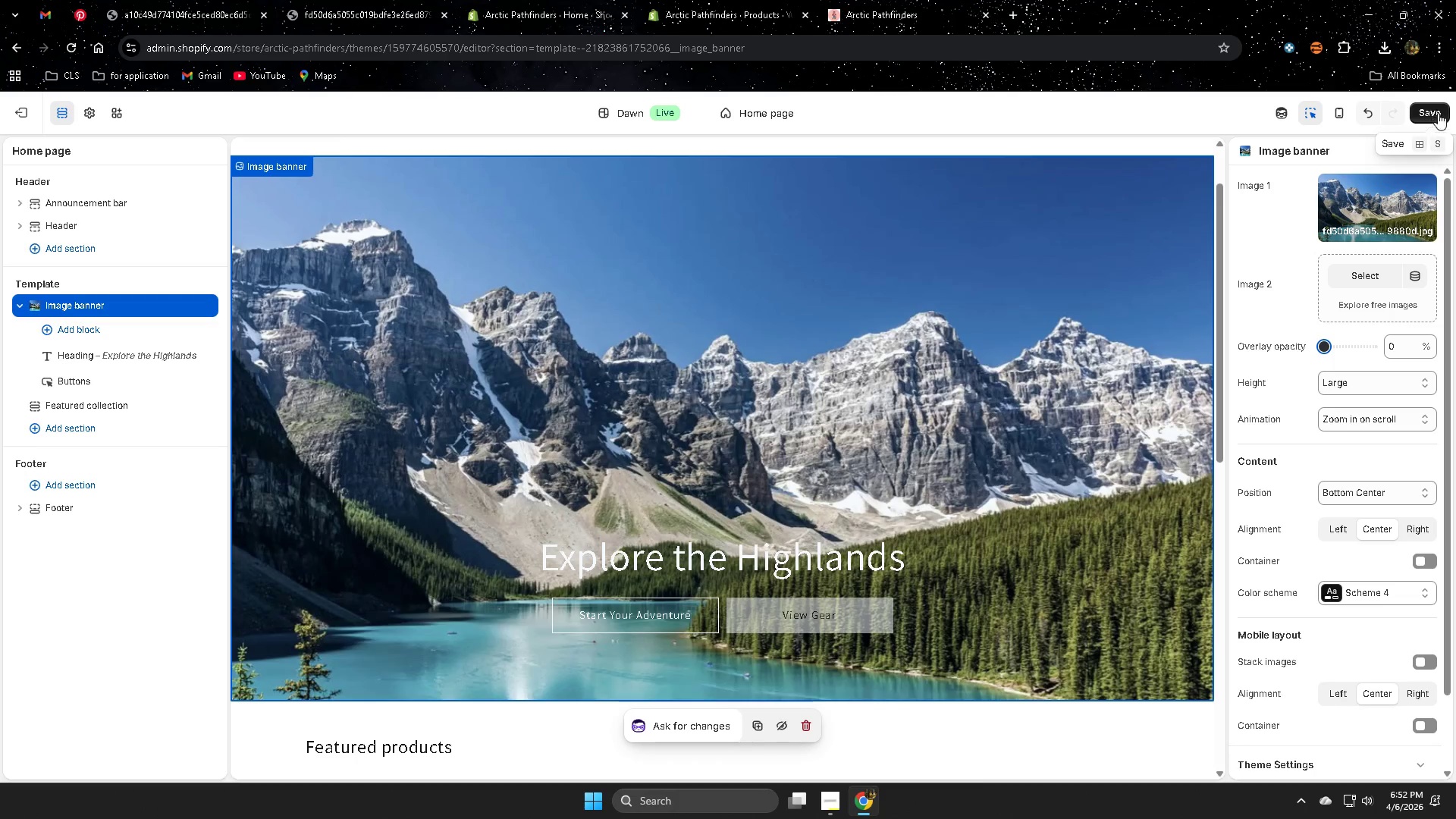 
scroll: coordinate [858, 404], scroll_direction: down, amount: 3.0
 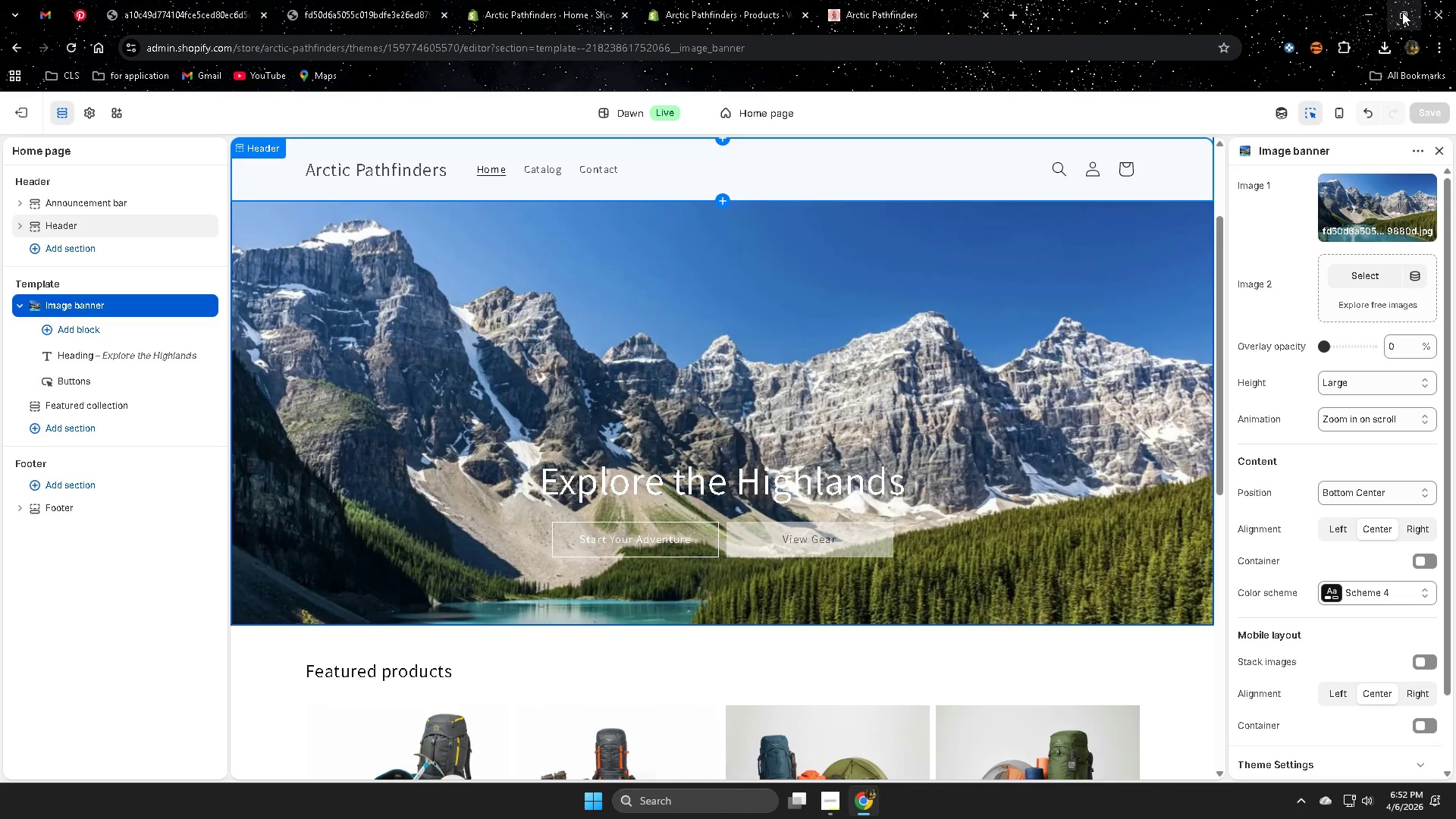 
left_click([905, 5])
 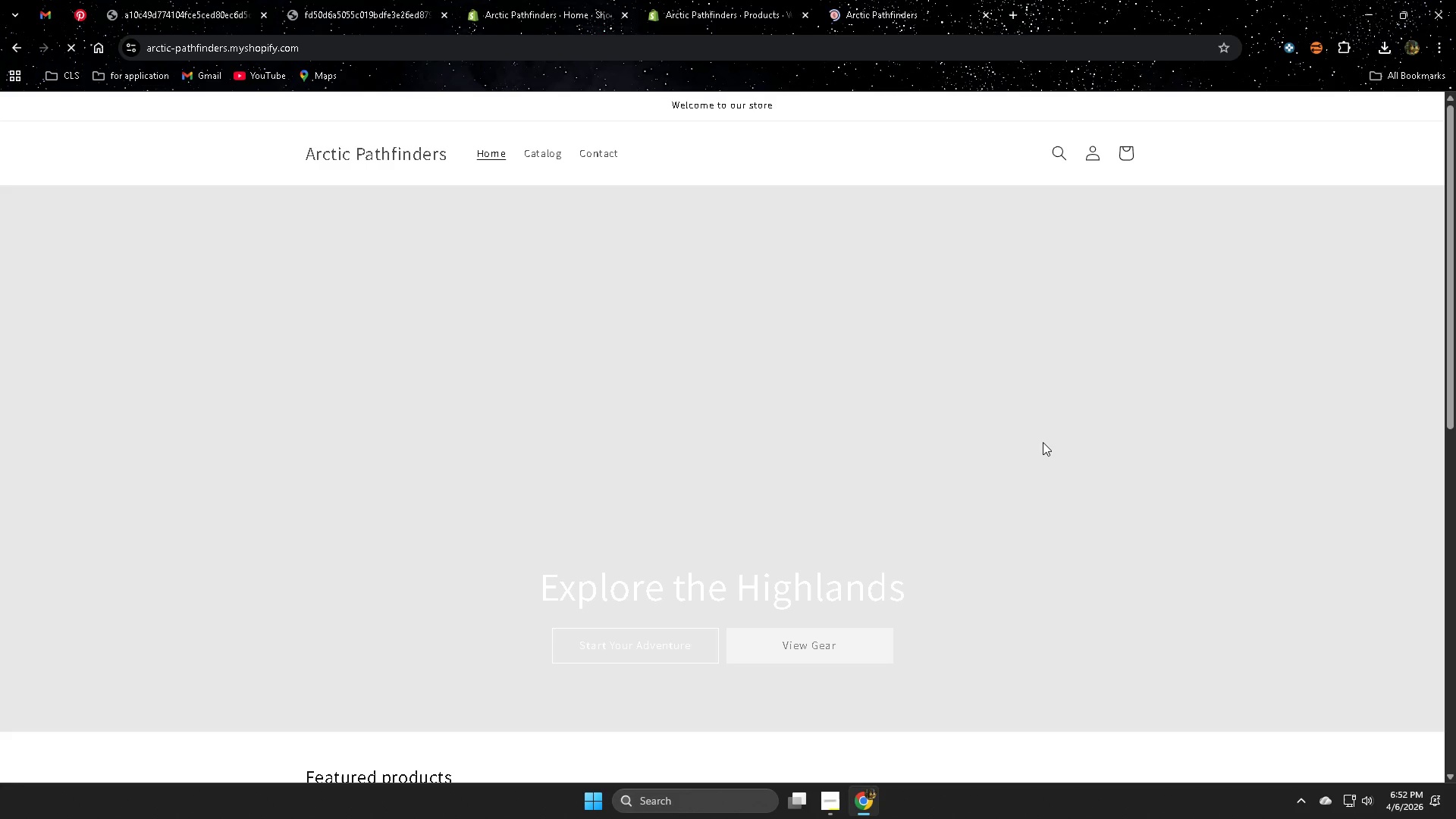 
wait(5.53)
 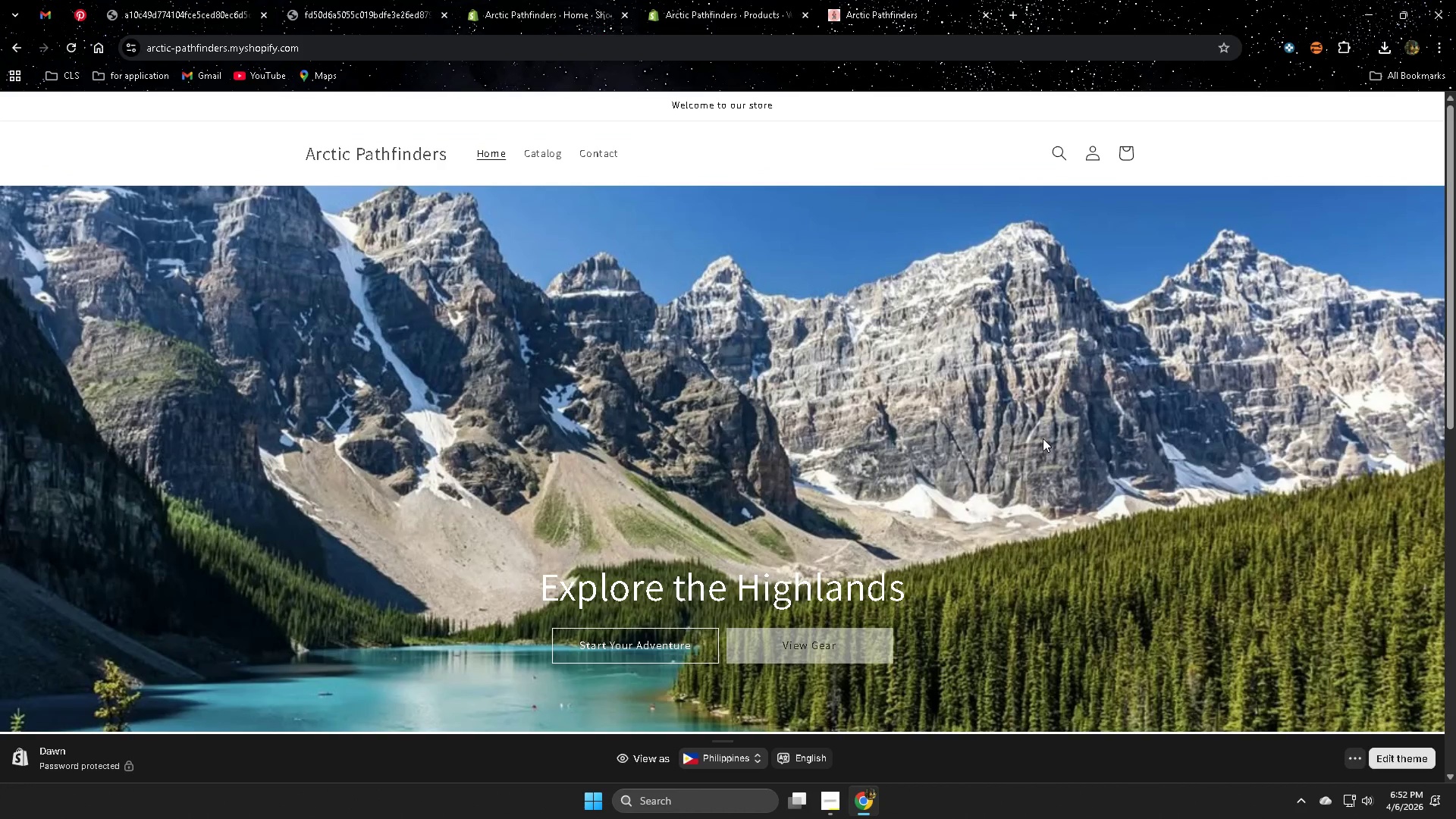 
left_click([1402, 17])
 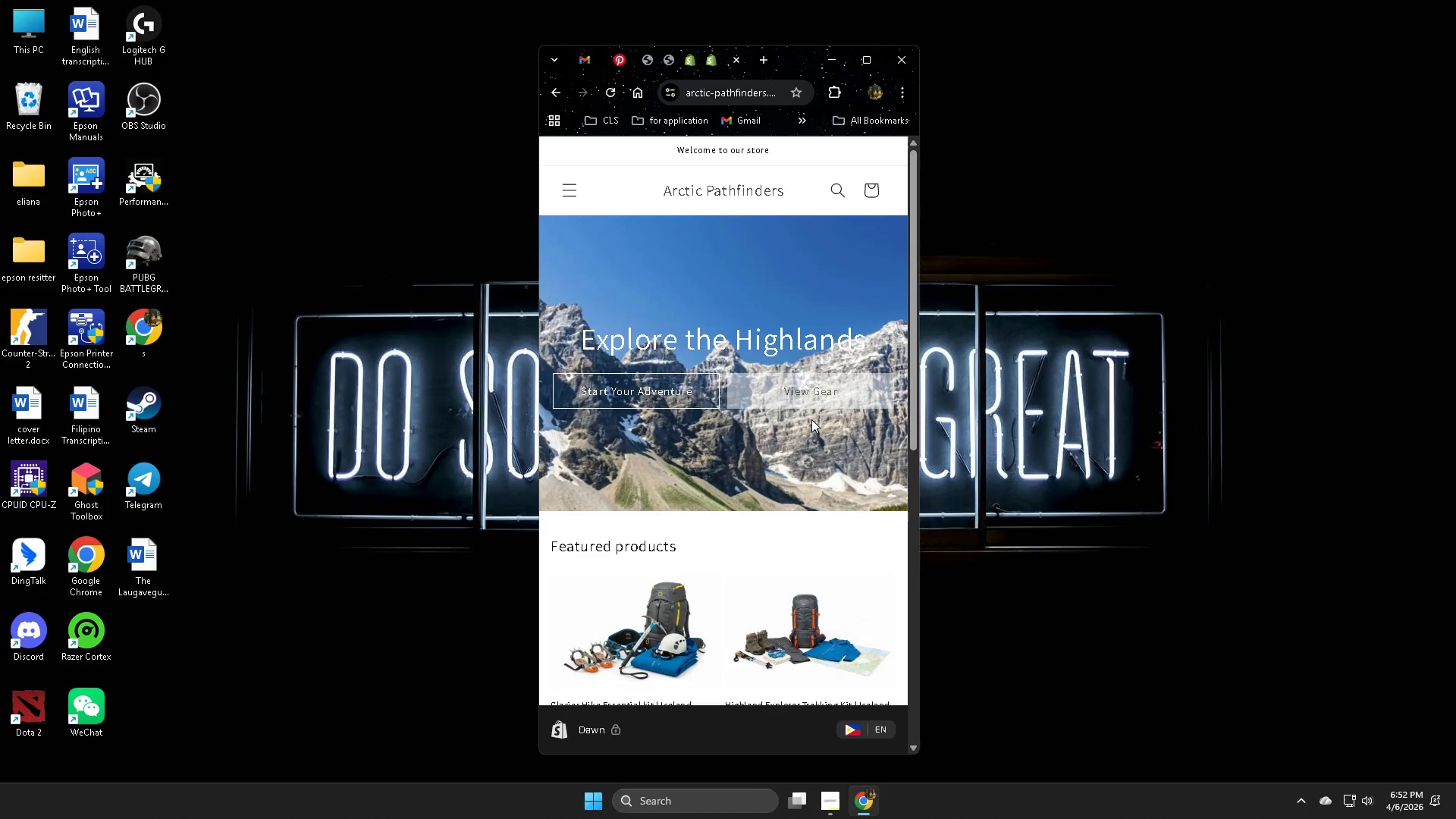 
scroll: coordinate [1043, 441], scroll_direction: none, amount: 0.0
 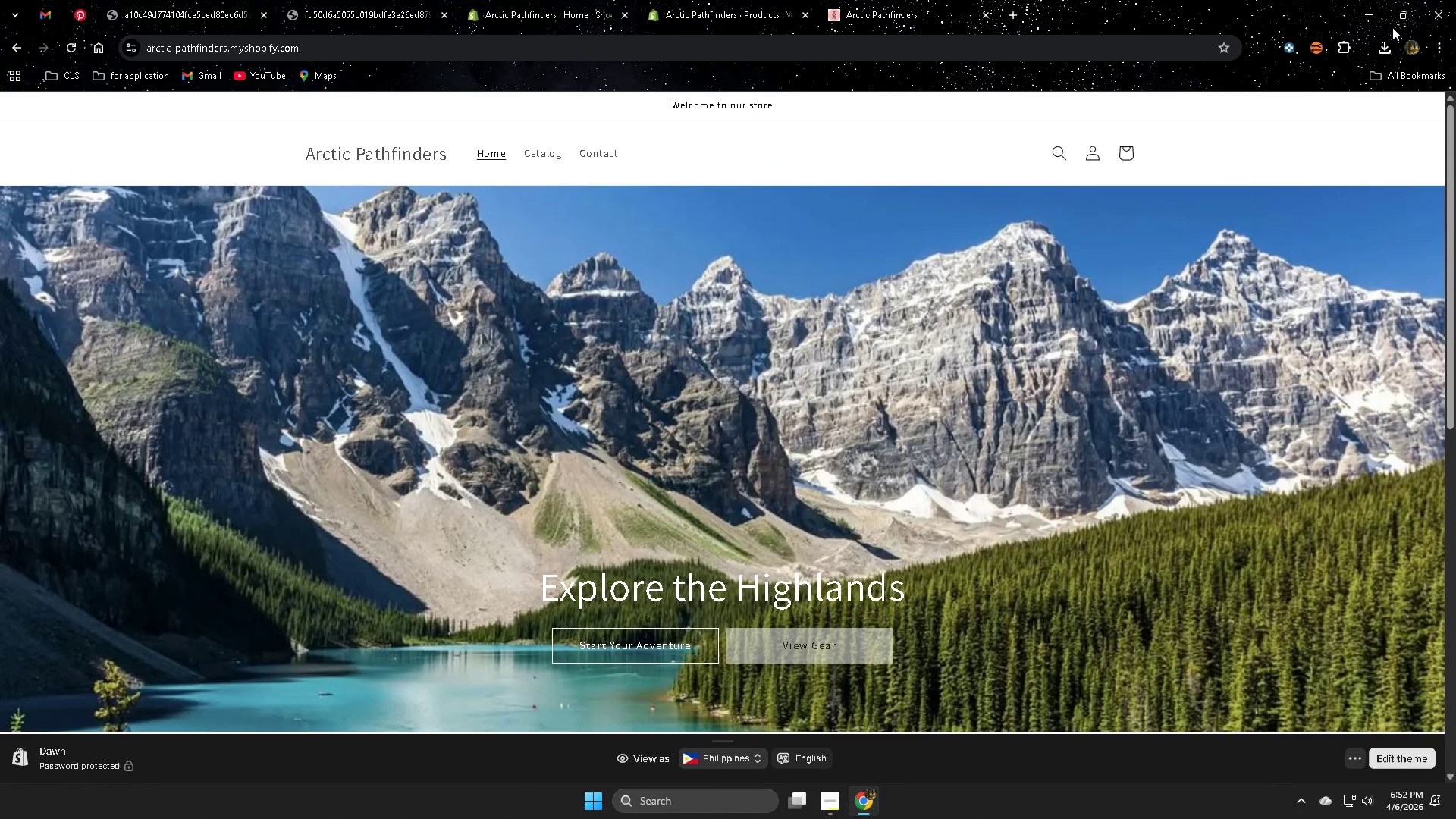 
scroll: coordinate [821, 415], scroll_direction: up, amount: 2.0
 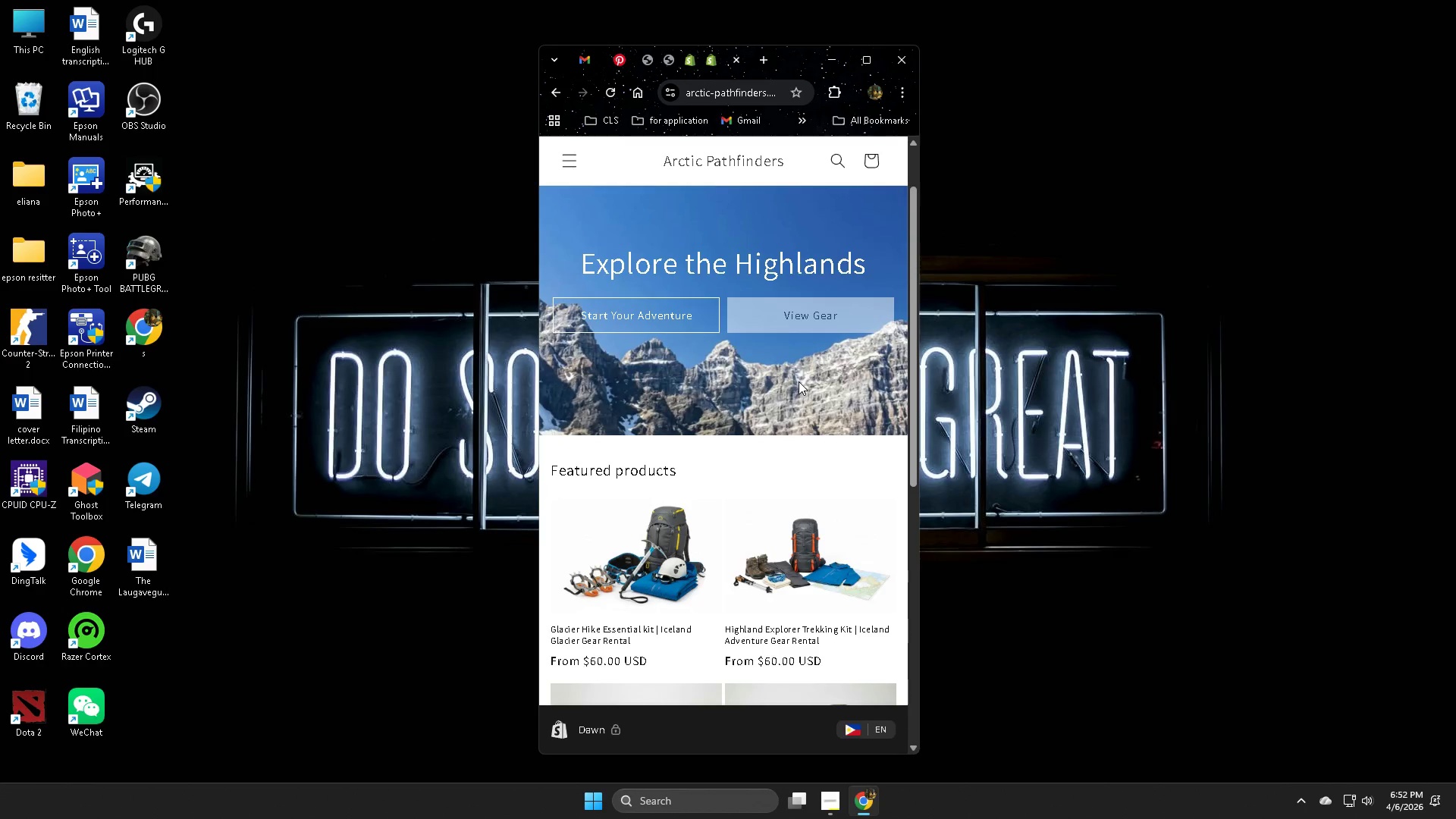 
scroll: coordinate [799, 381], scroll_direction: down, amount: 2.0
 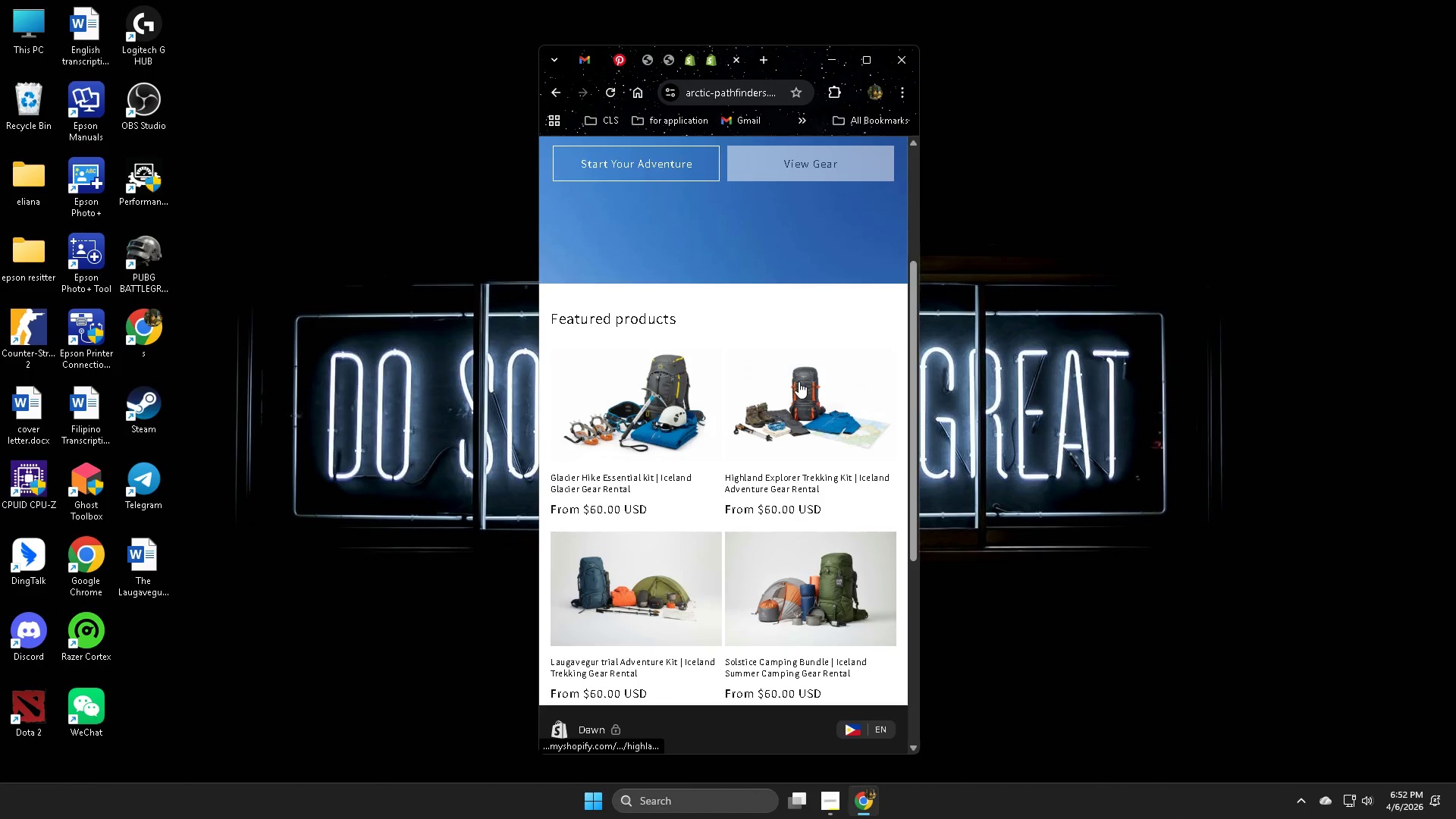 
left_click([861, 61])
 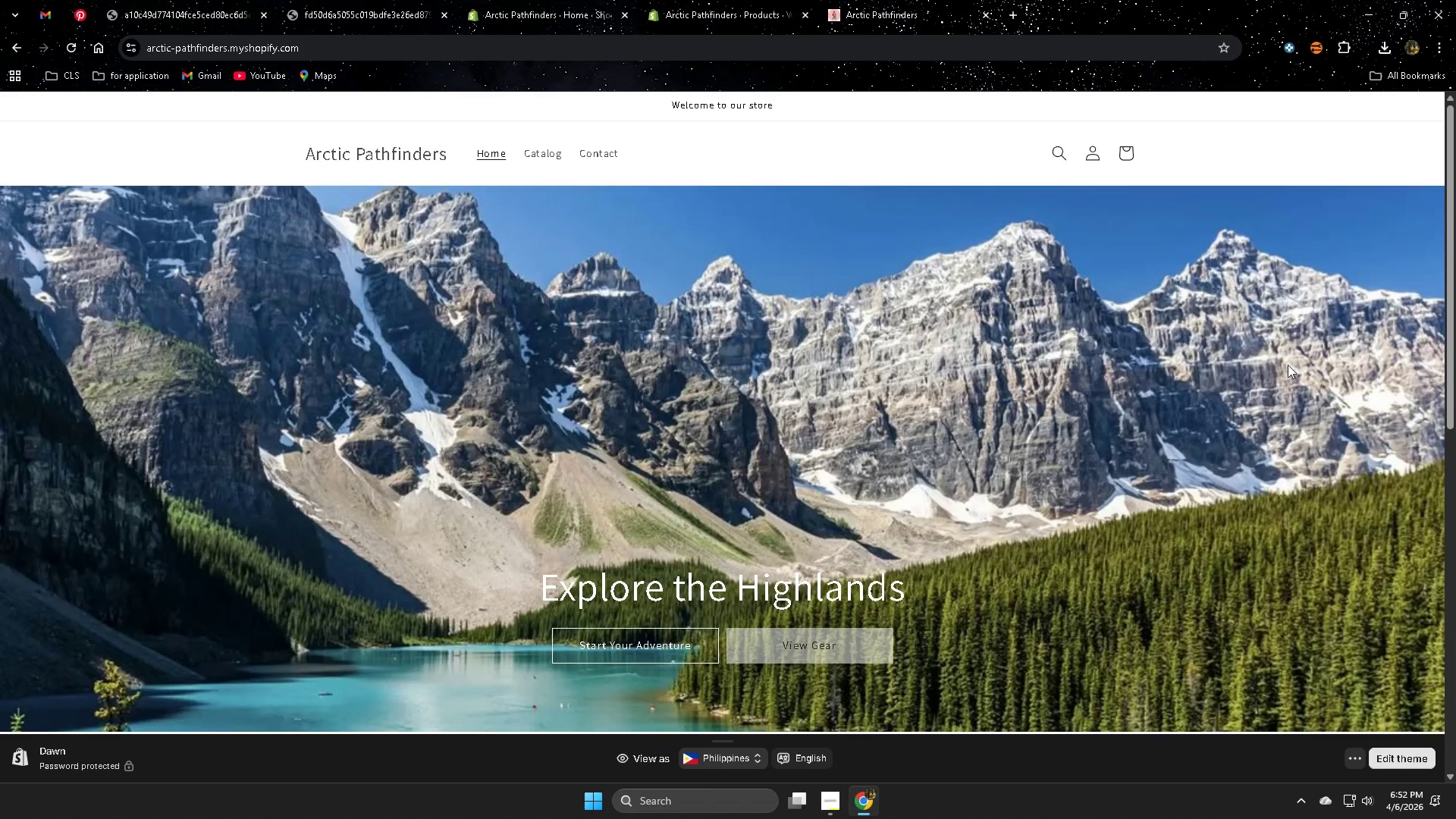 
left_click([698, 4])
 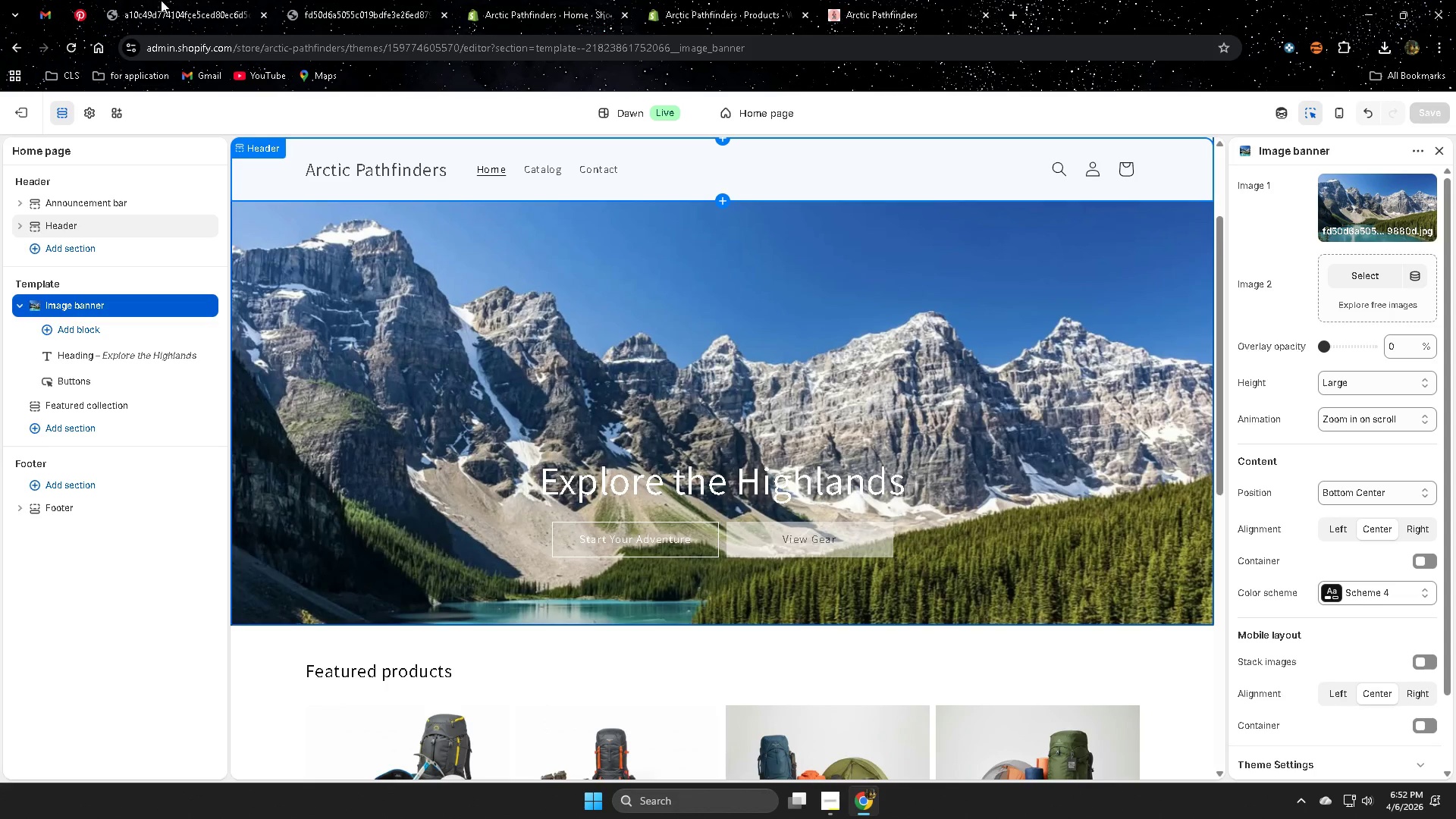 
scroll: coordinate [792, 370], scroll_direction: up, amount: 1.0
 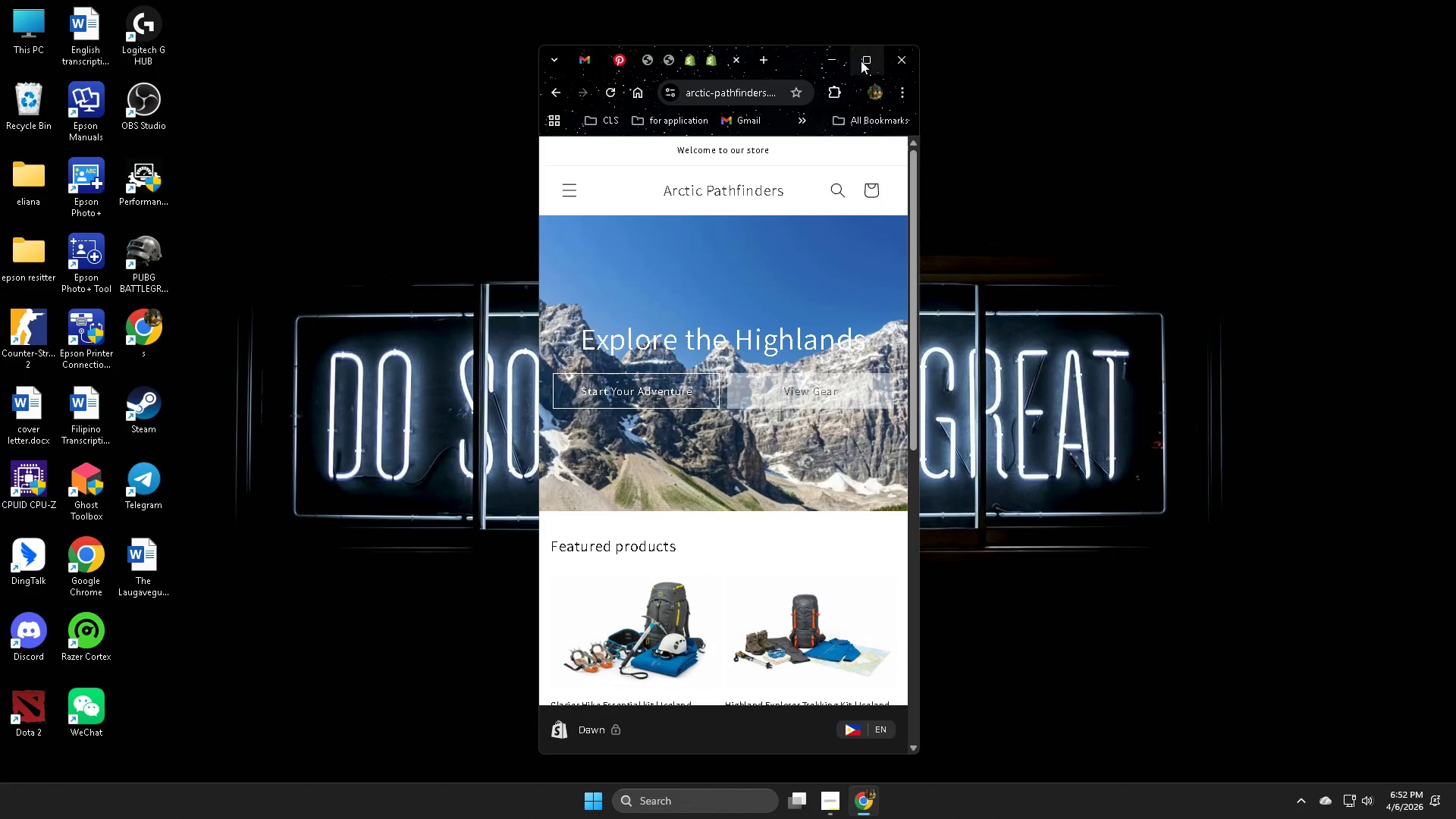 
left_click([532, 0])
 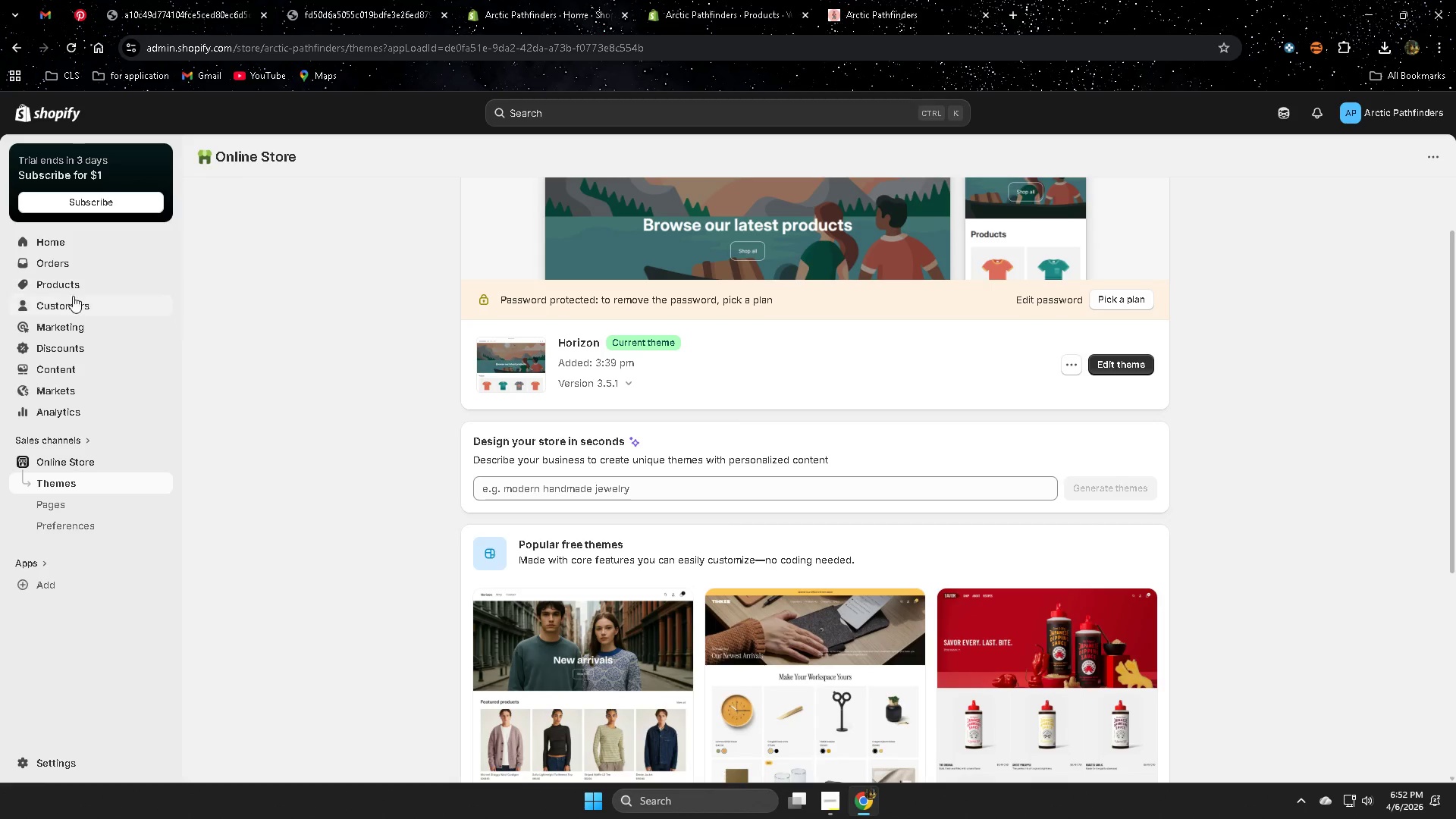 
scroll: coordinate [1226, 467], scroll_direction: down, amount: 2.0
 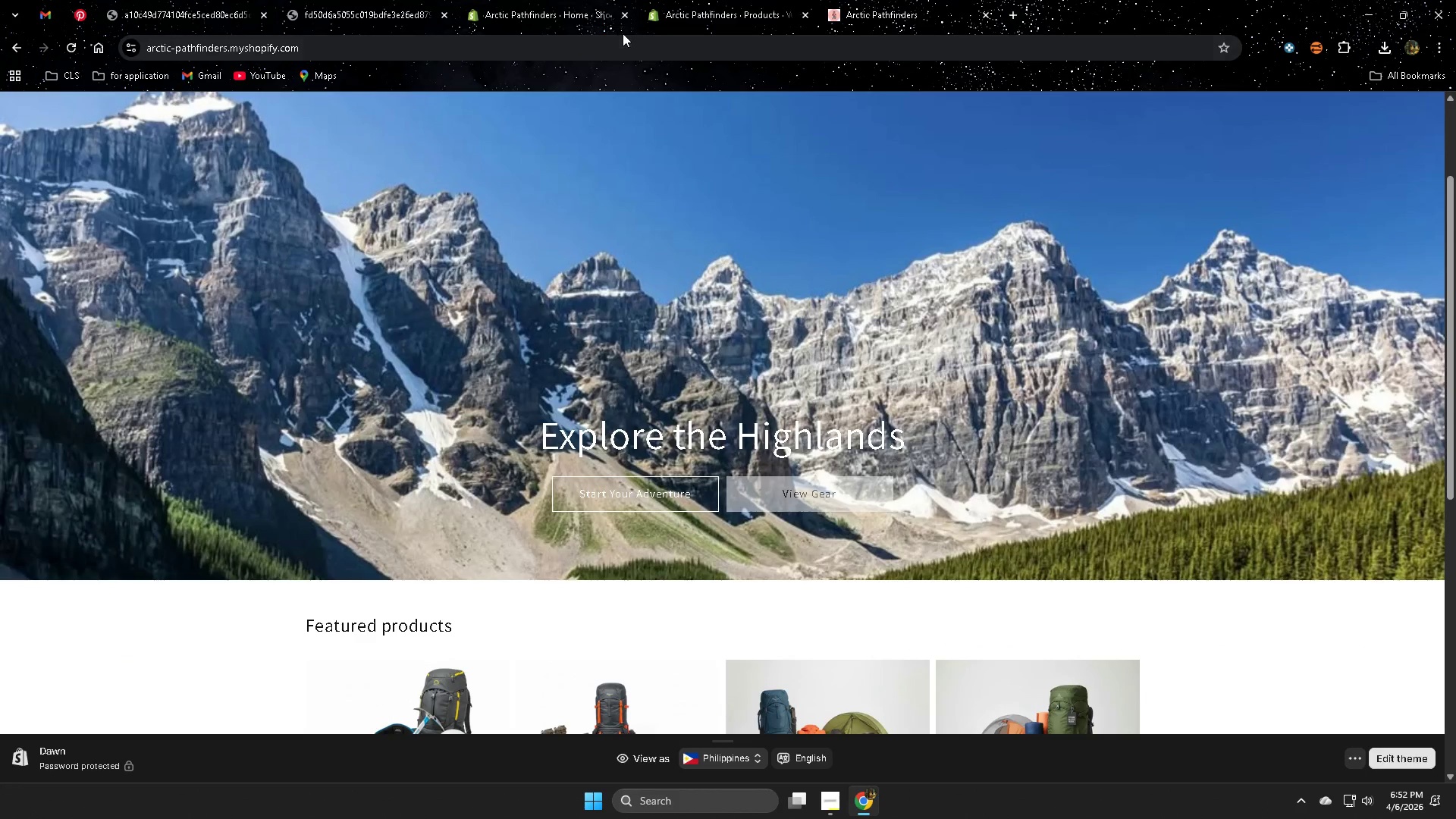 
left_click([74, 308])
 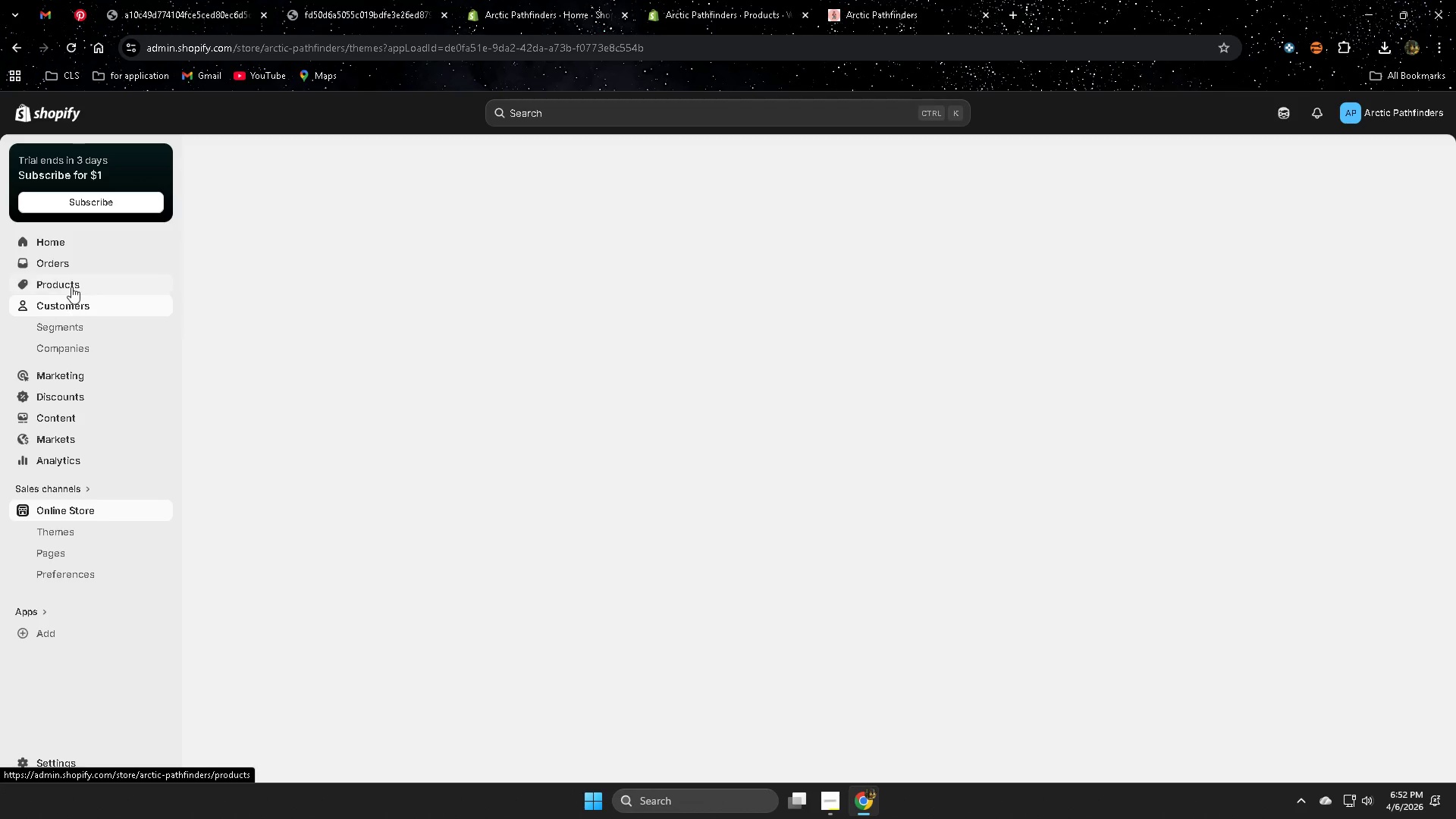 
left_click([72, 285])
 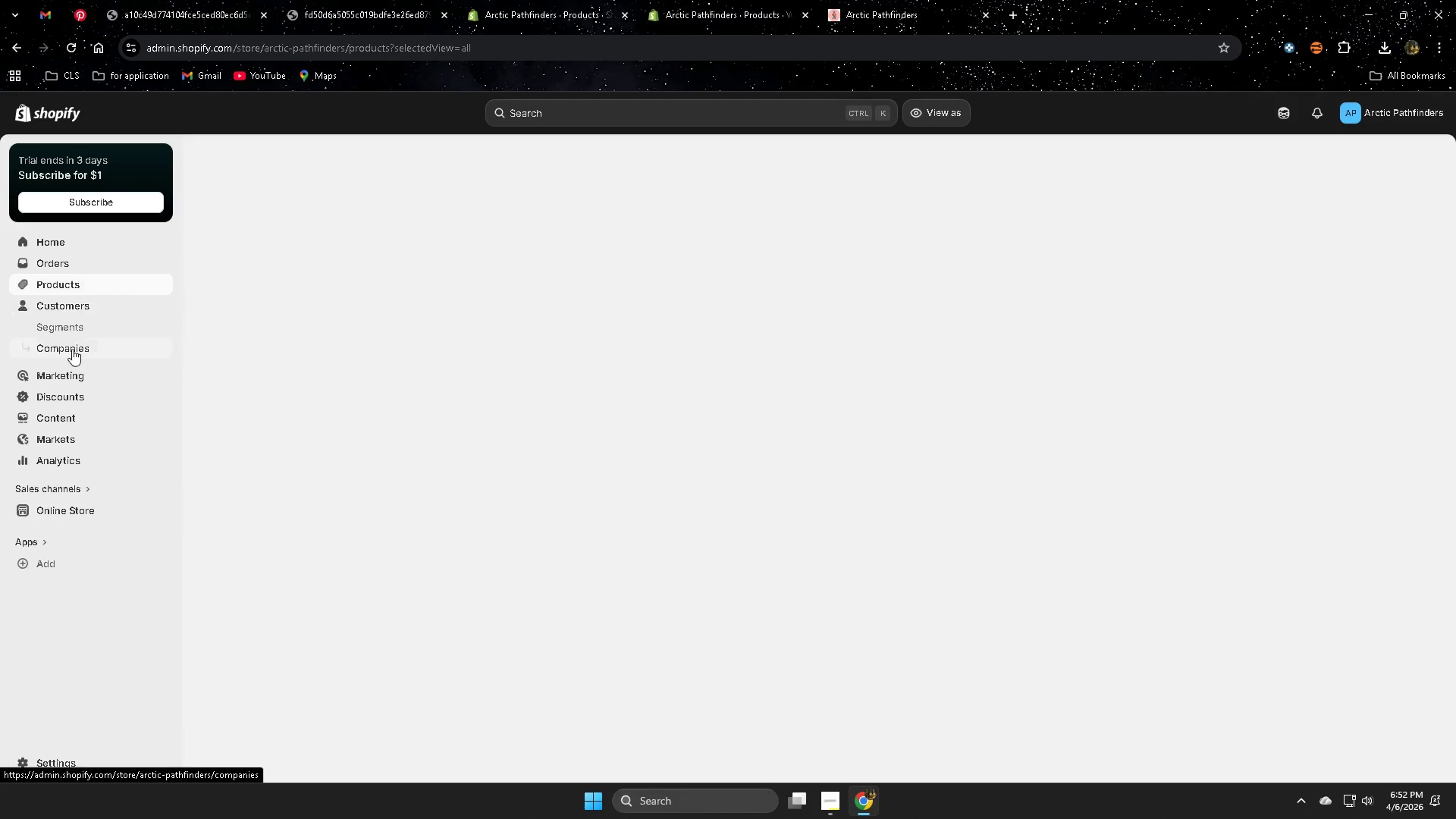 
left_click([86, 306])
 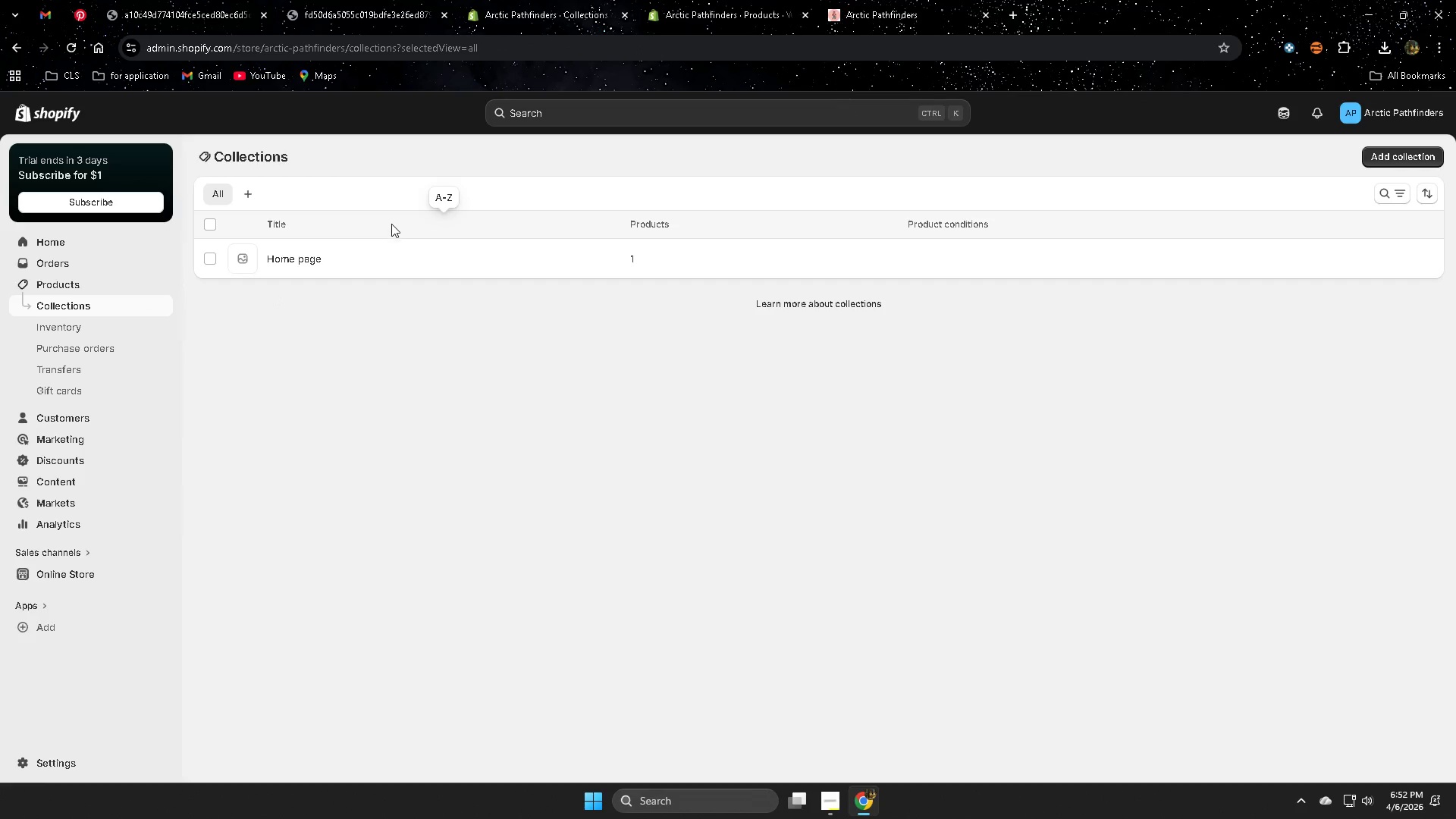 
left_click([453, 261])
 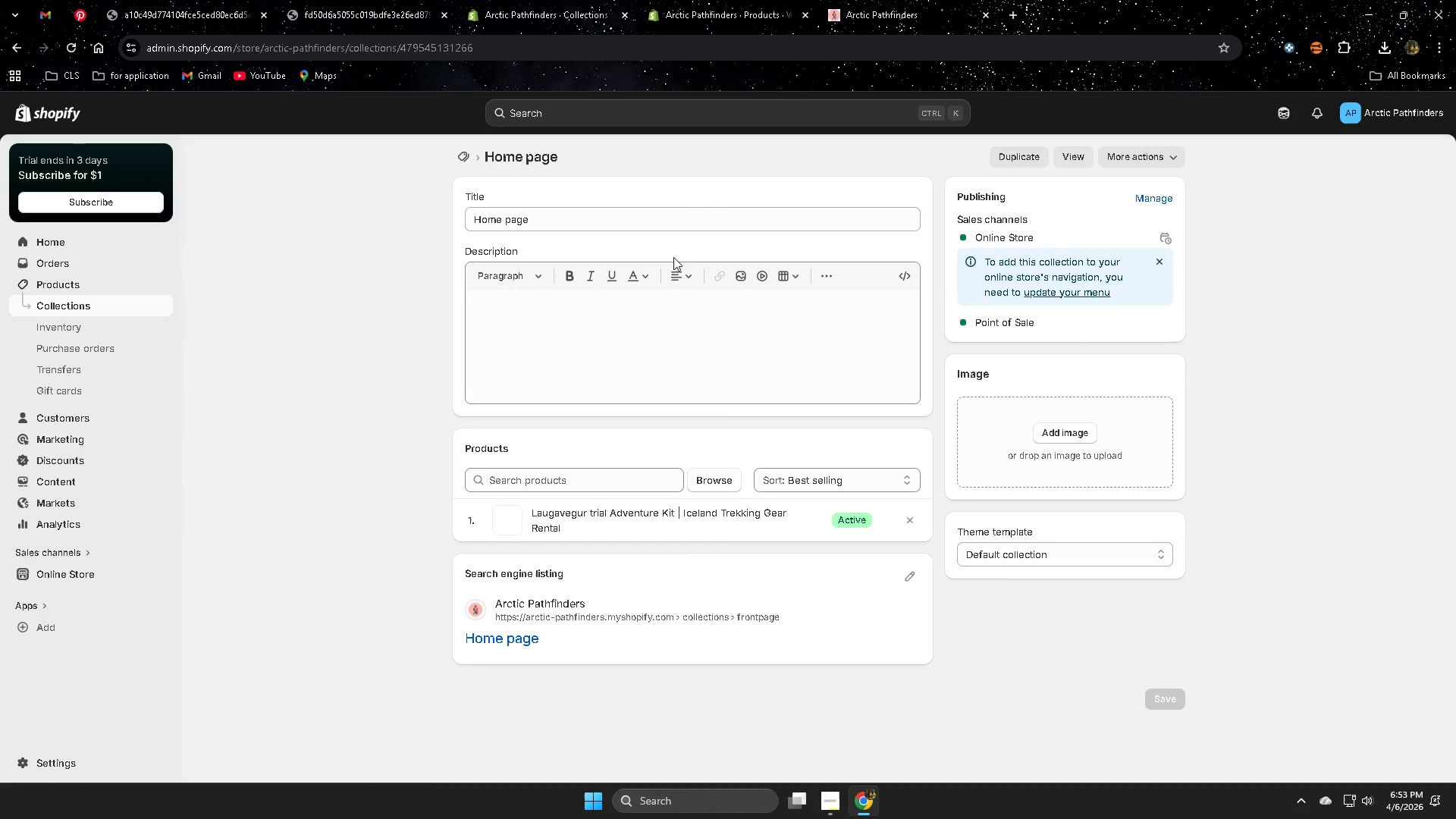 
left_click([838, 798])